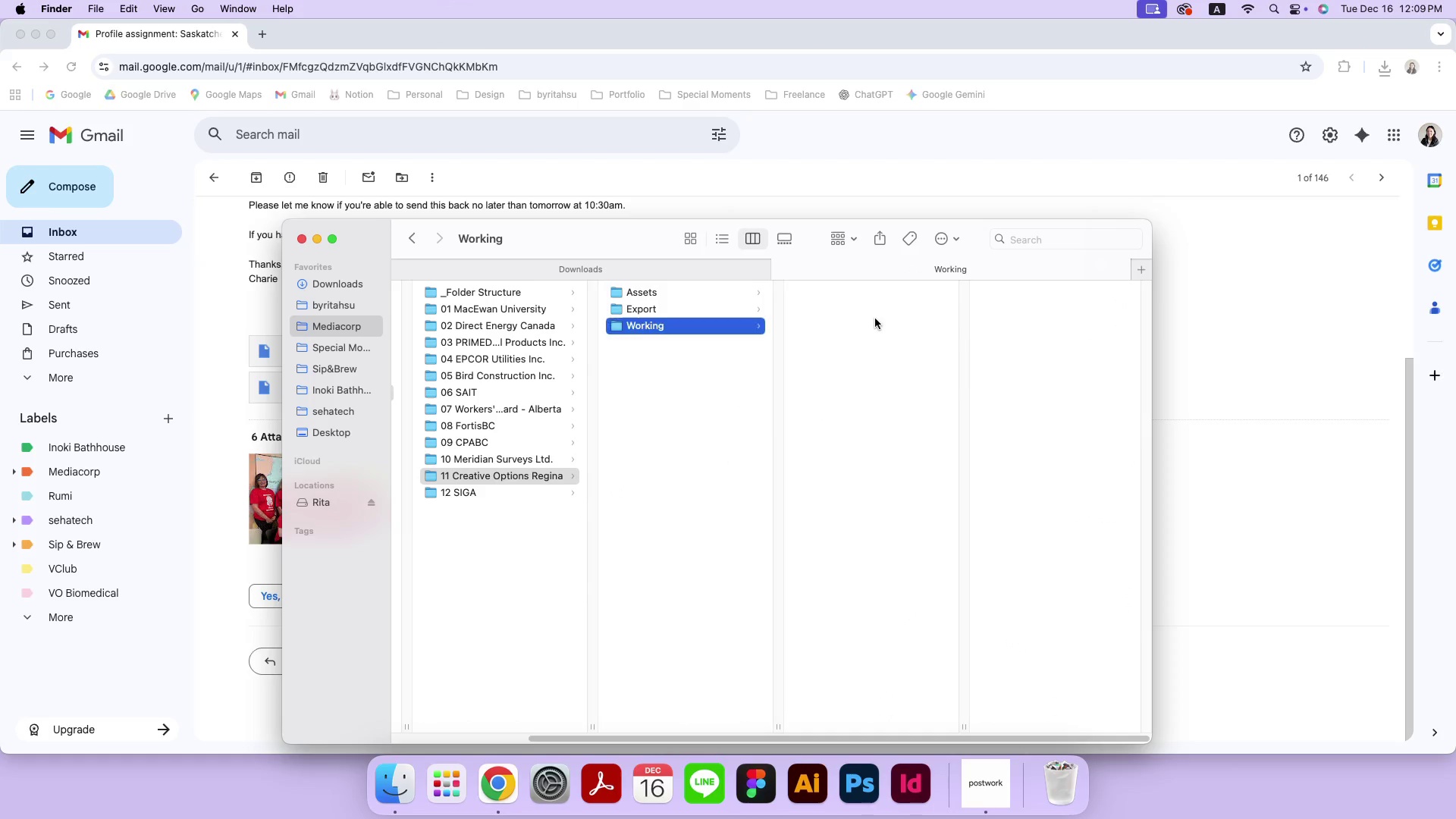 
key(Meta+CommandLeft)
 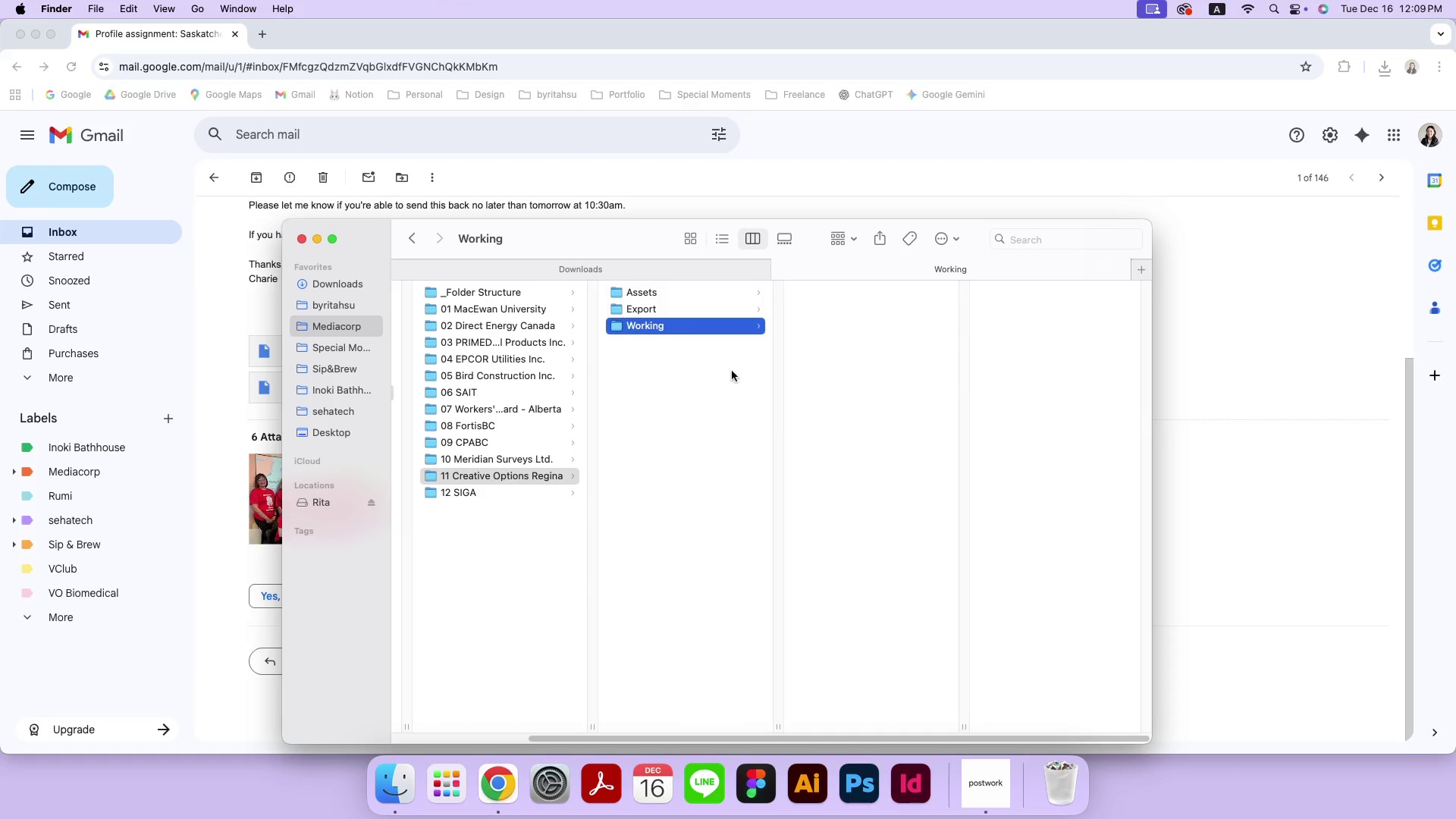 
key(Meta+V)
 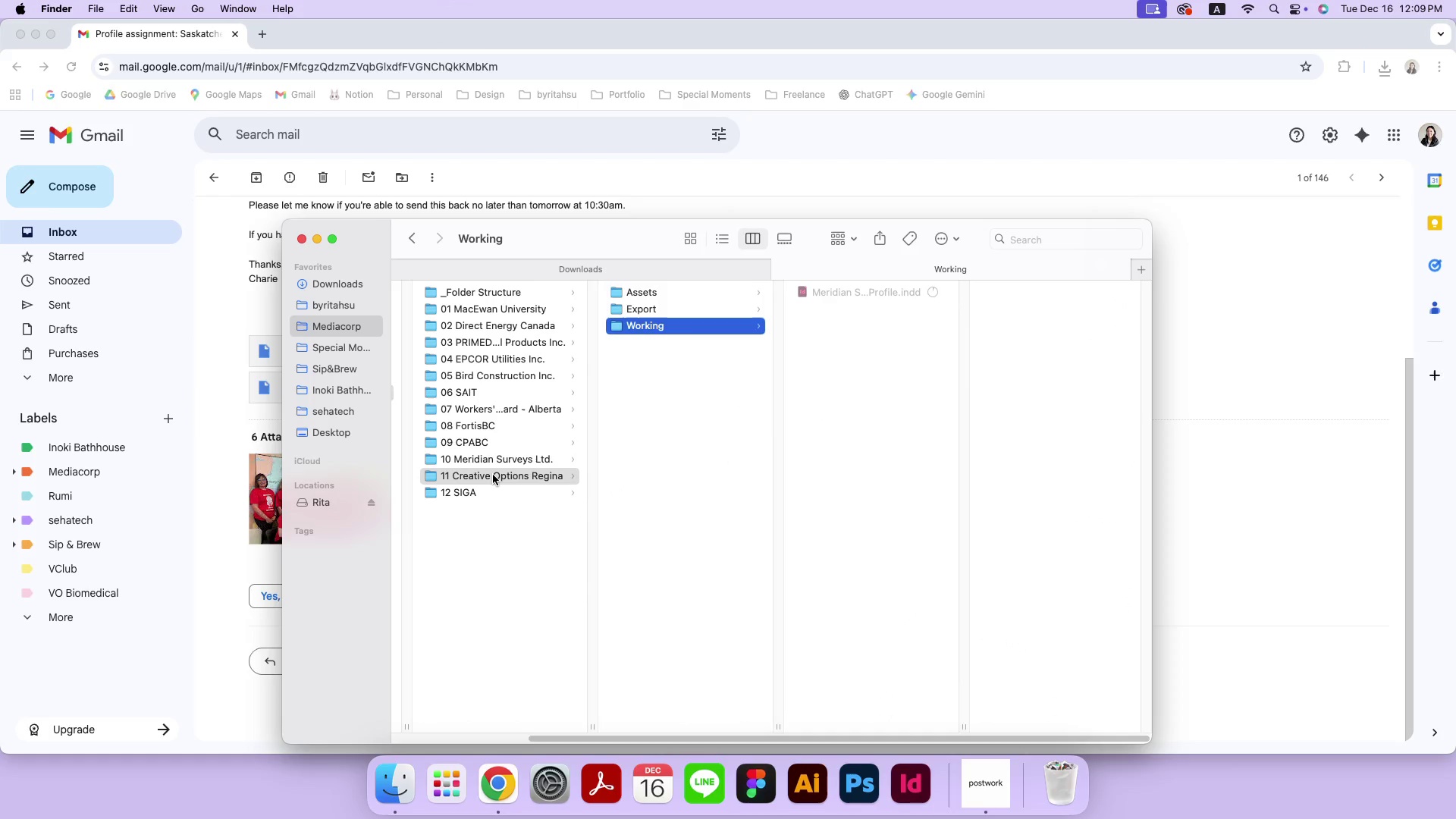 
right_click([493, 475])
 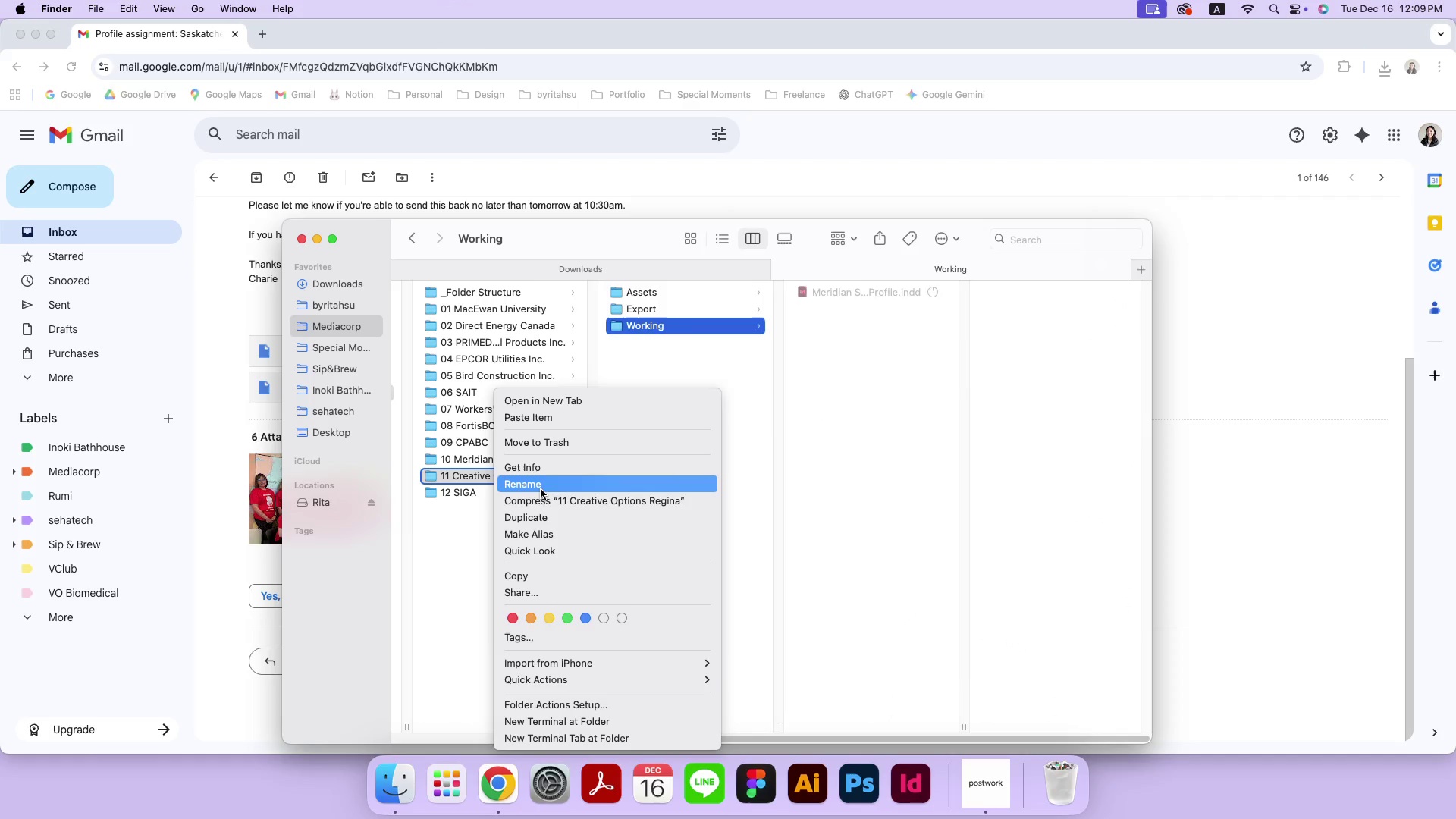 
left_click([542, 485])
 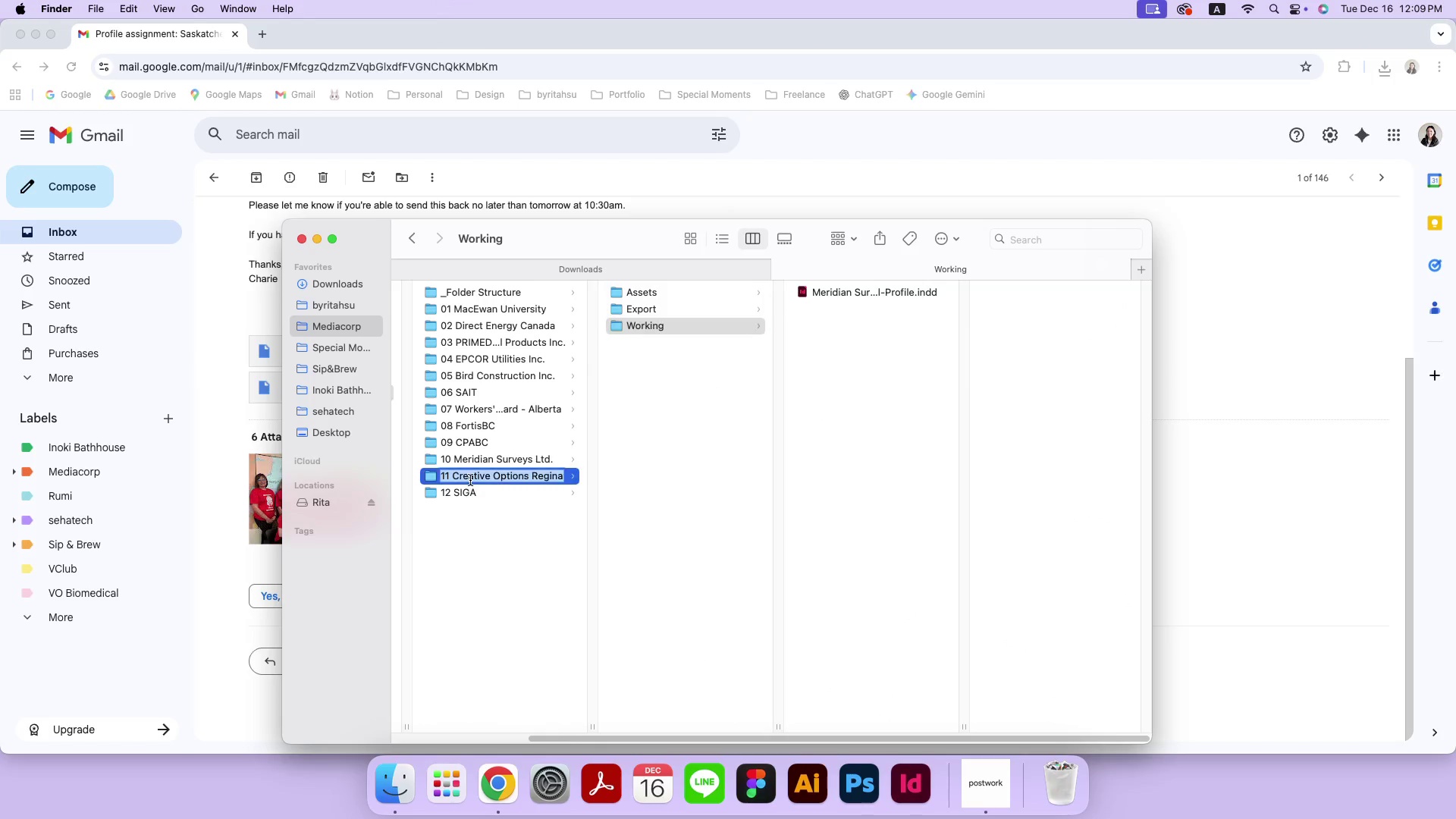 
left_click([470, 476])
 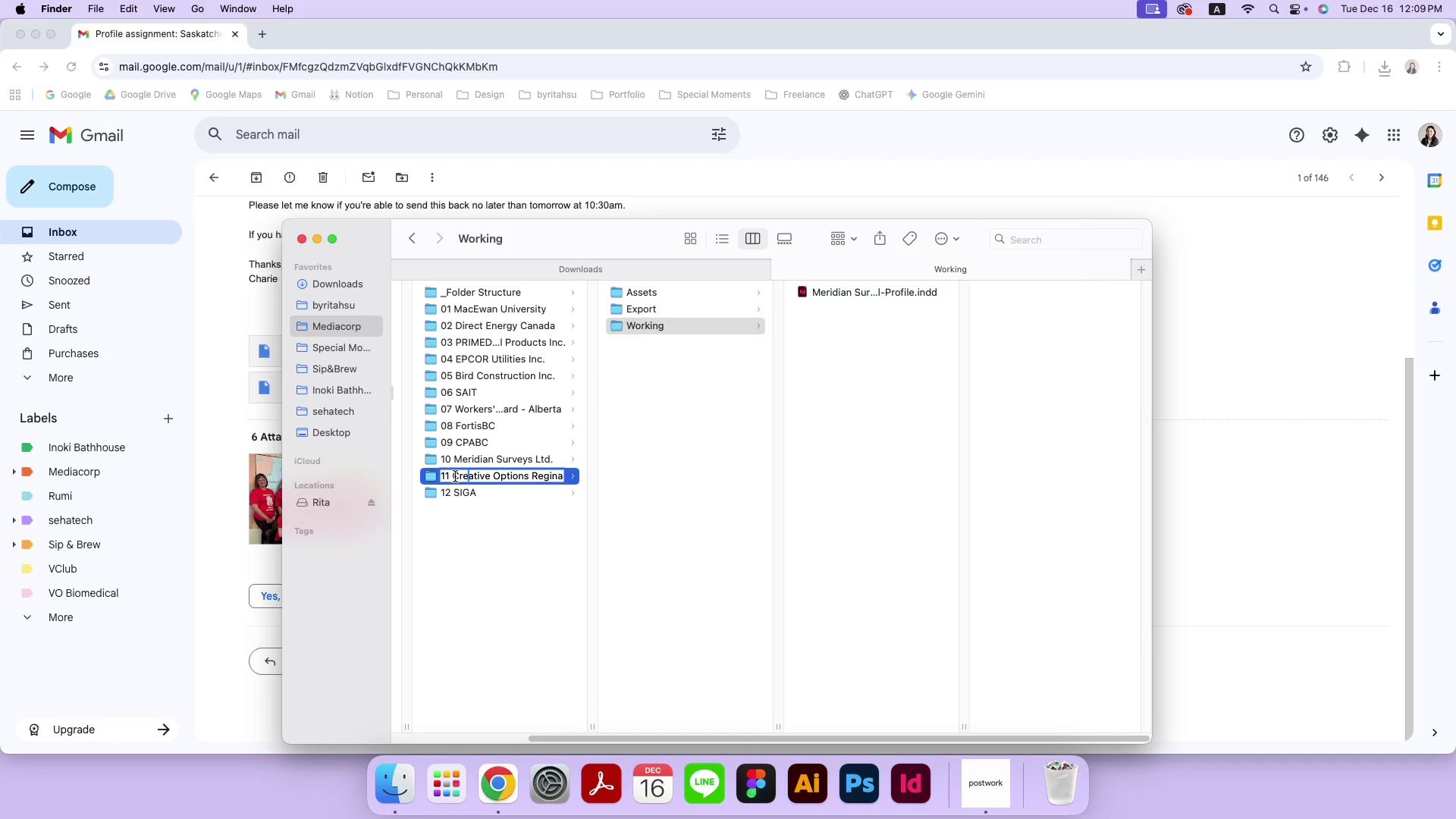 
left_click_drag(start_coordinate=[453, 477], to_coordinate=[592, 477])
 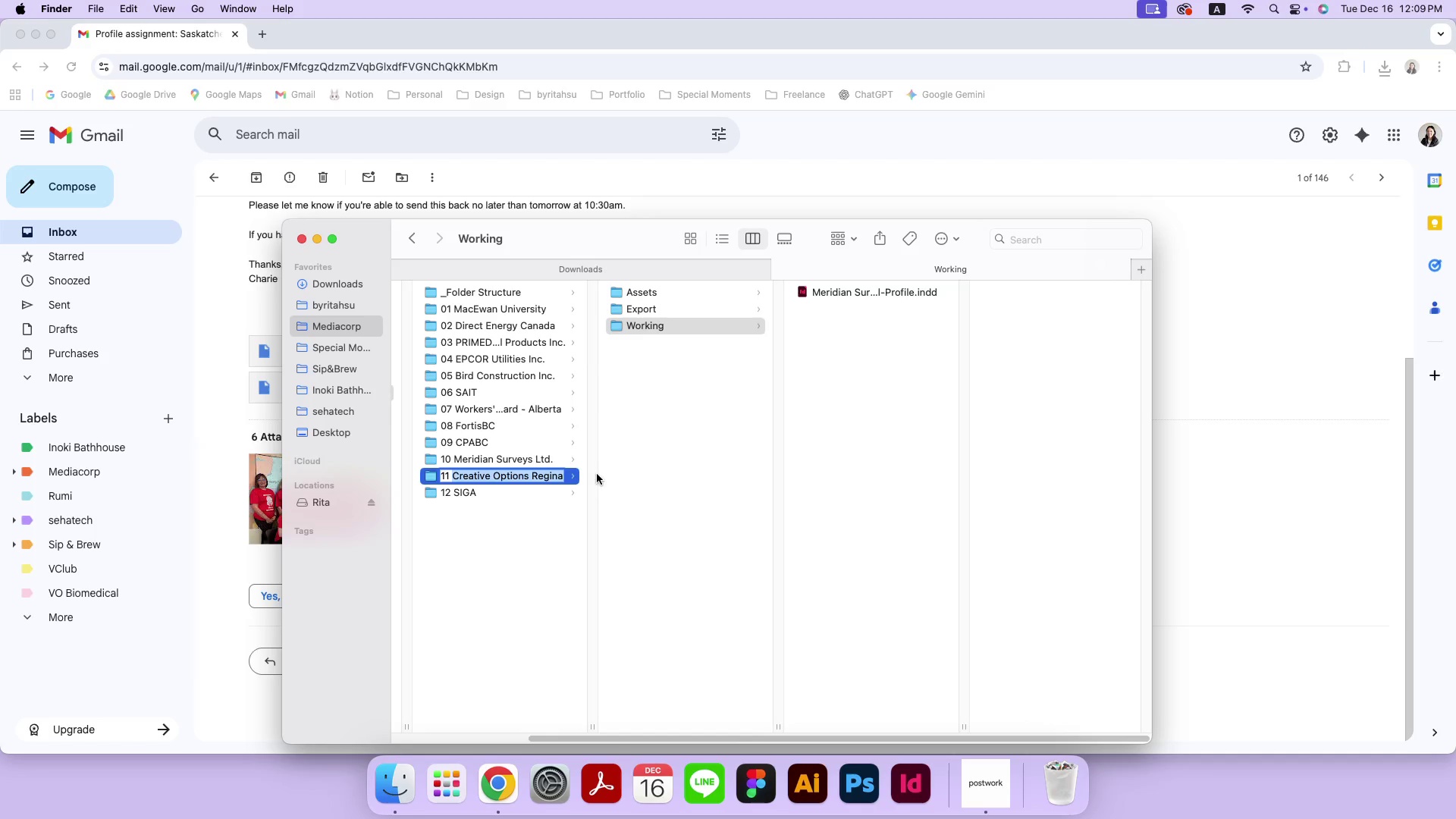 
key(Meta+CommandLeft)
 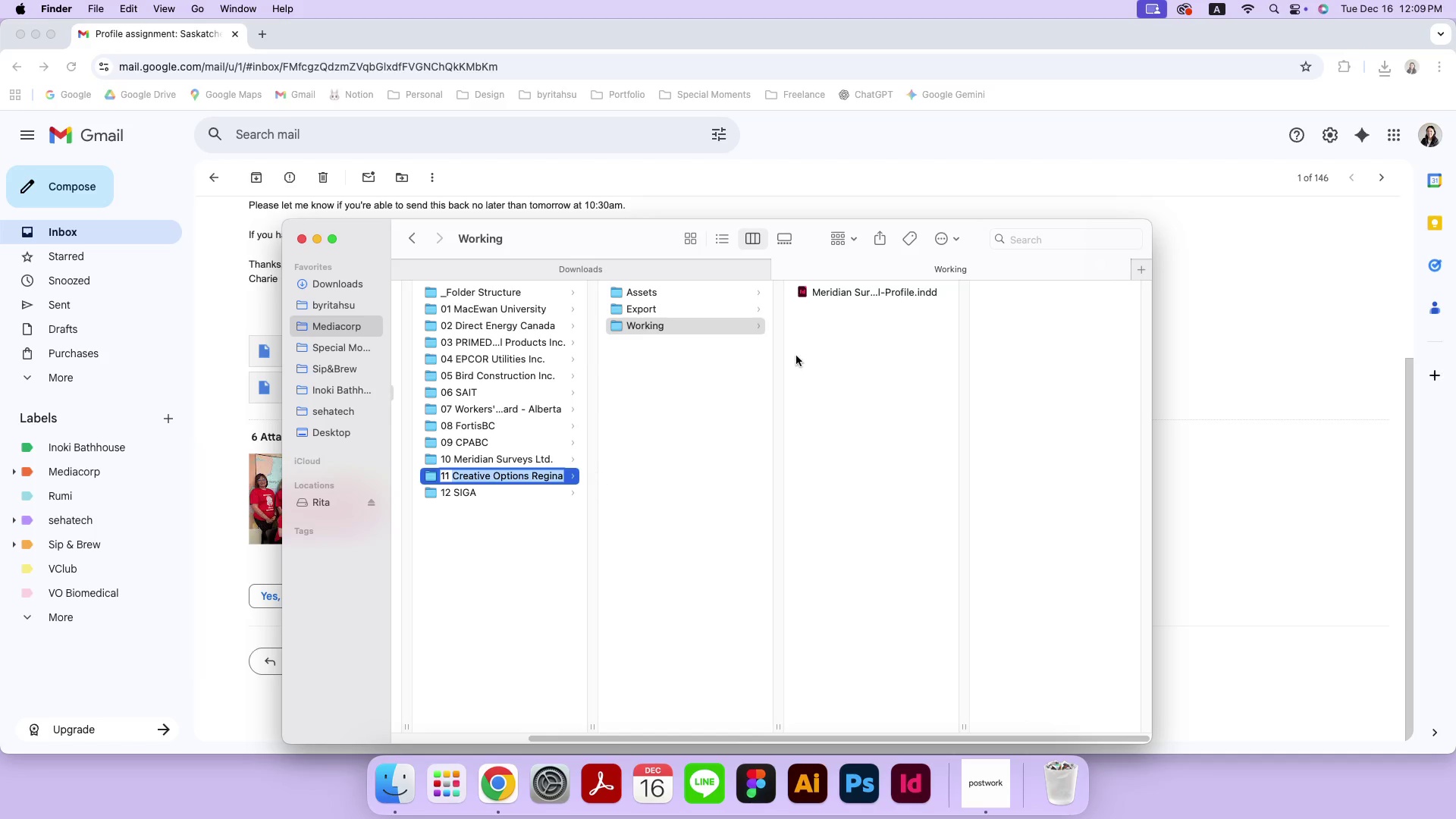 
key(Meta+C)
 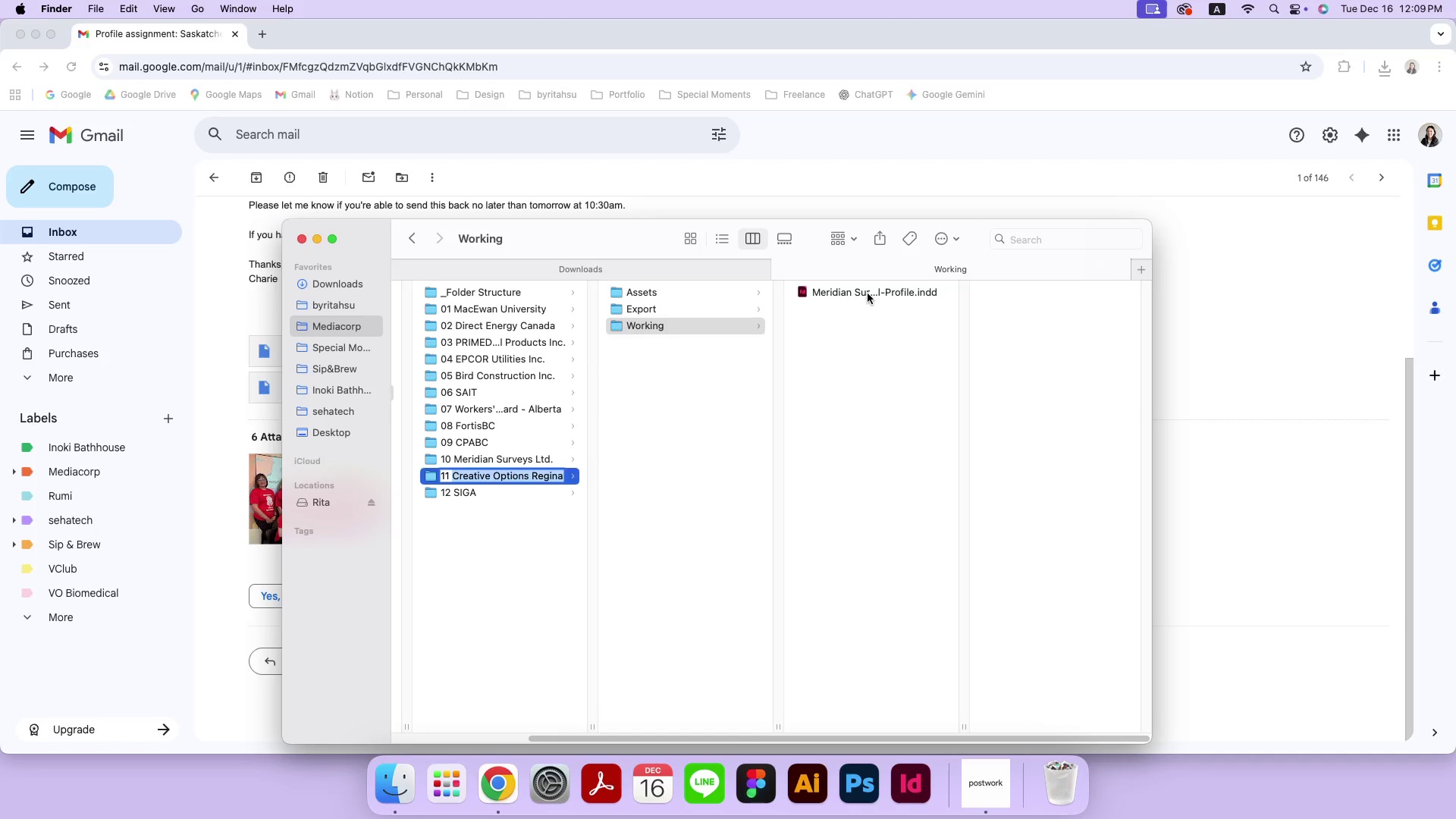 
left_click([868, 293])
 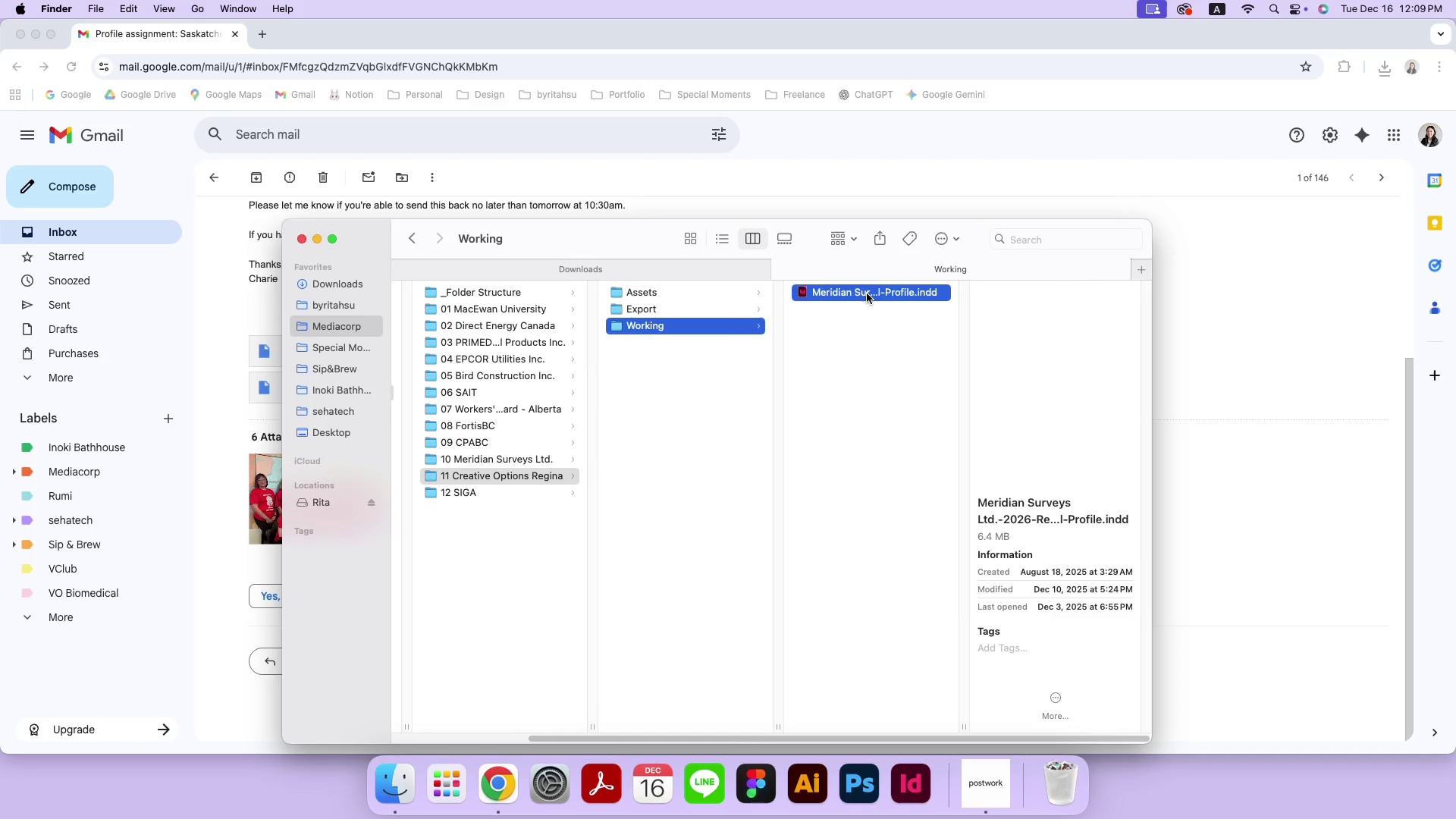 
right_click([867, 293])
 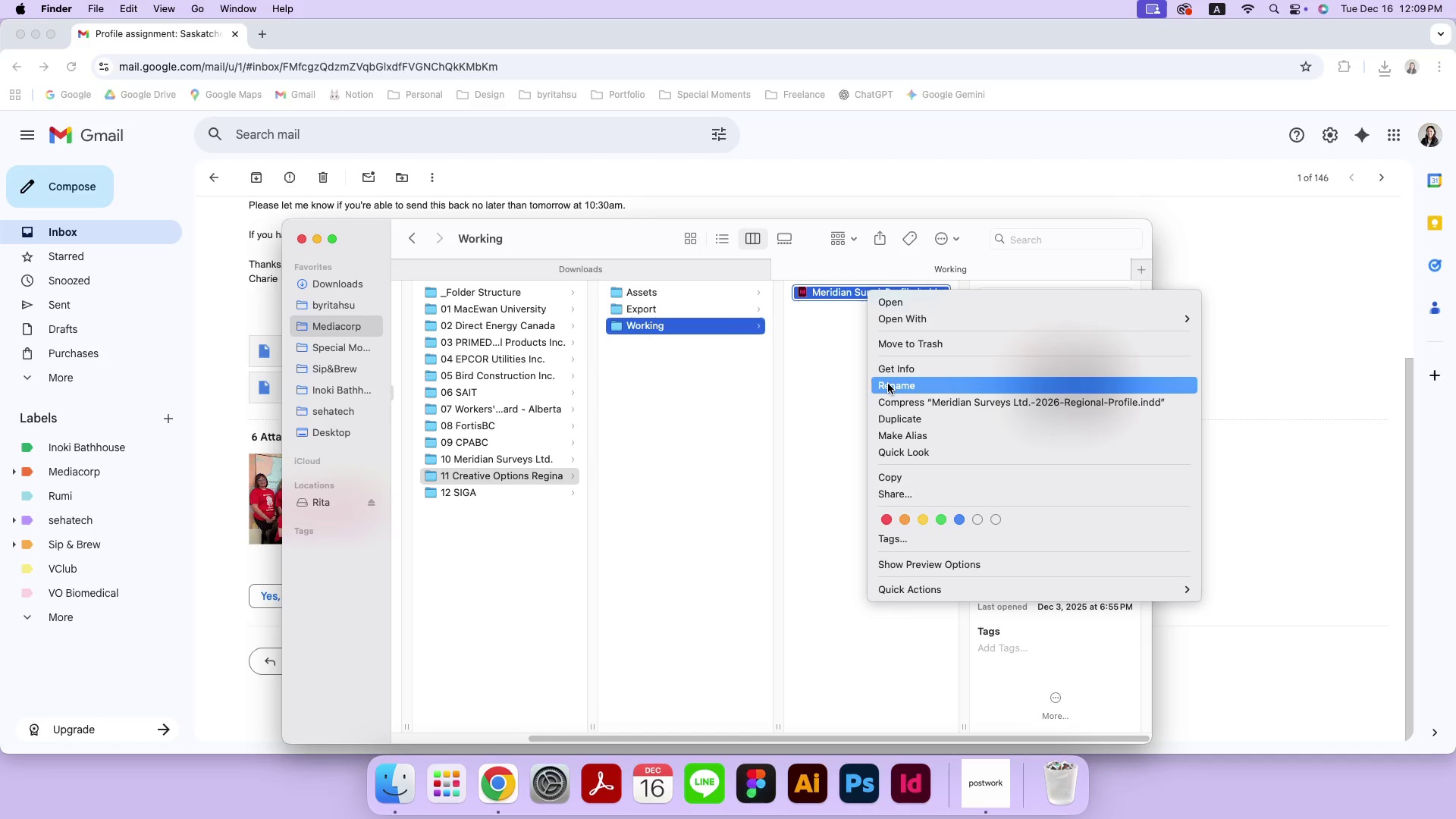 
left_click([888, 384])
 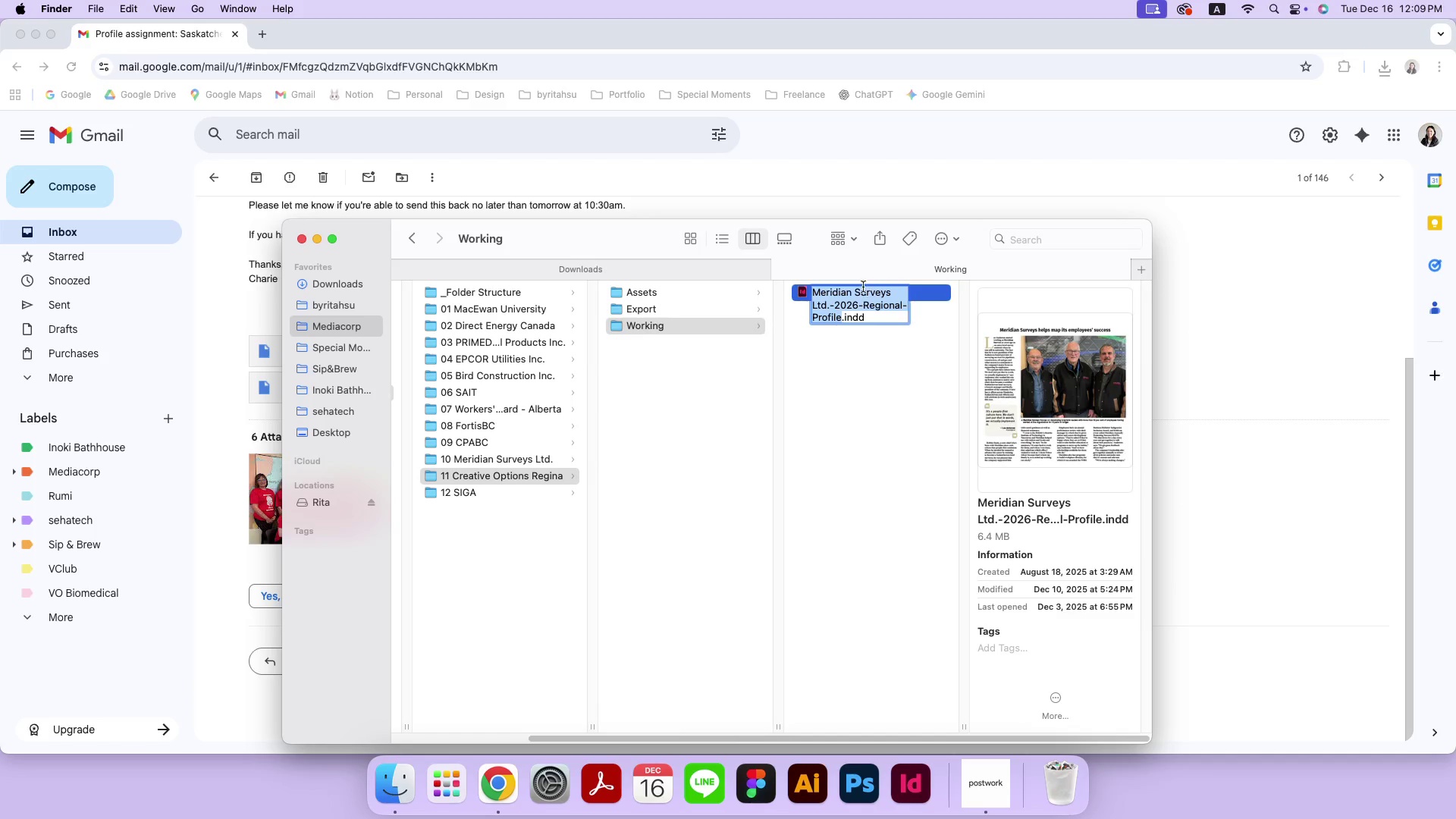 
left_click([863, 291])
 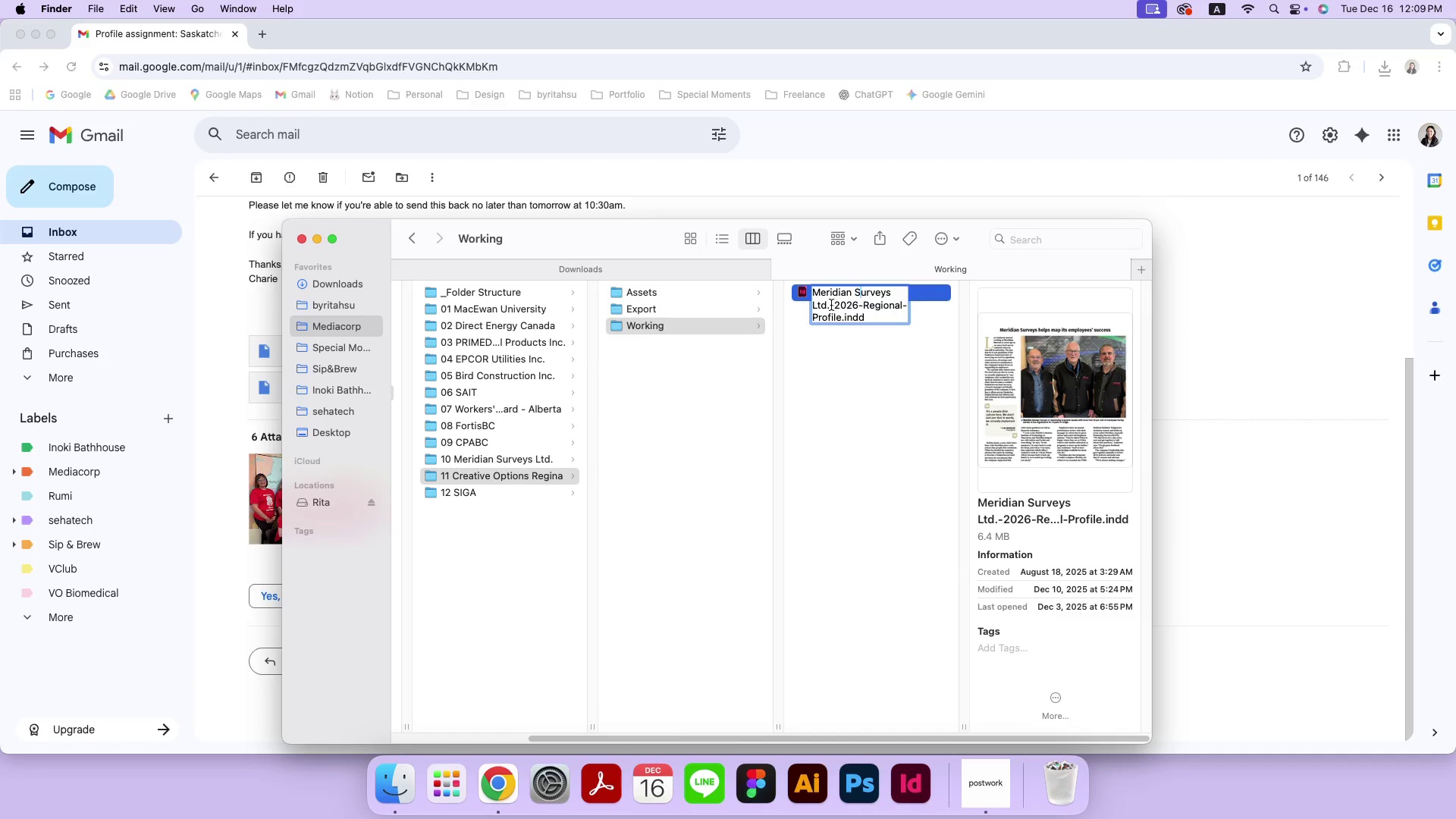 
left_click_drag(start_coordinate=[830, 306], to_coordinate=[810, 286])
 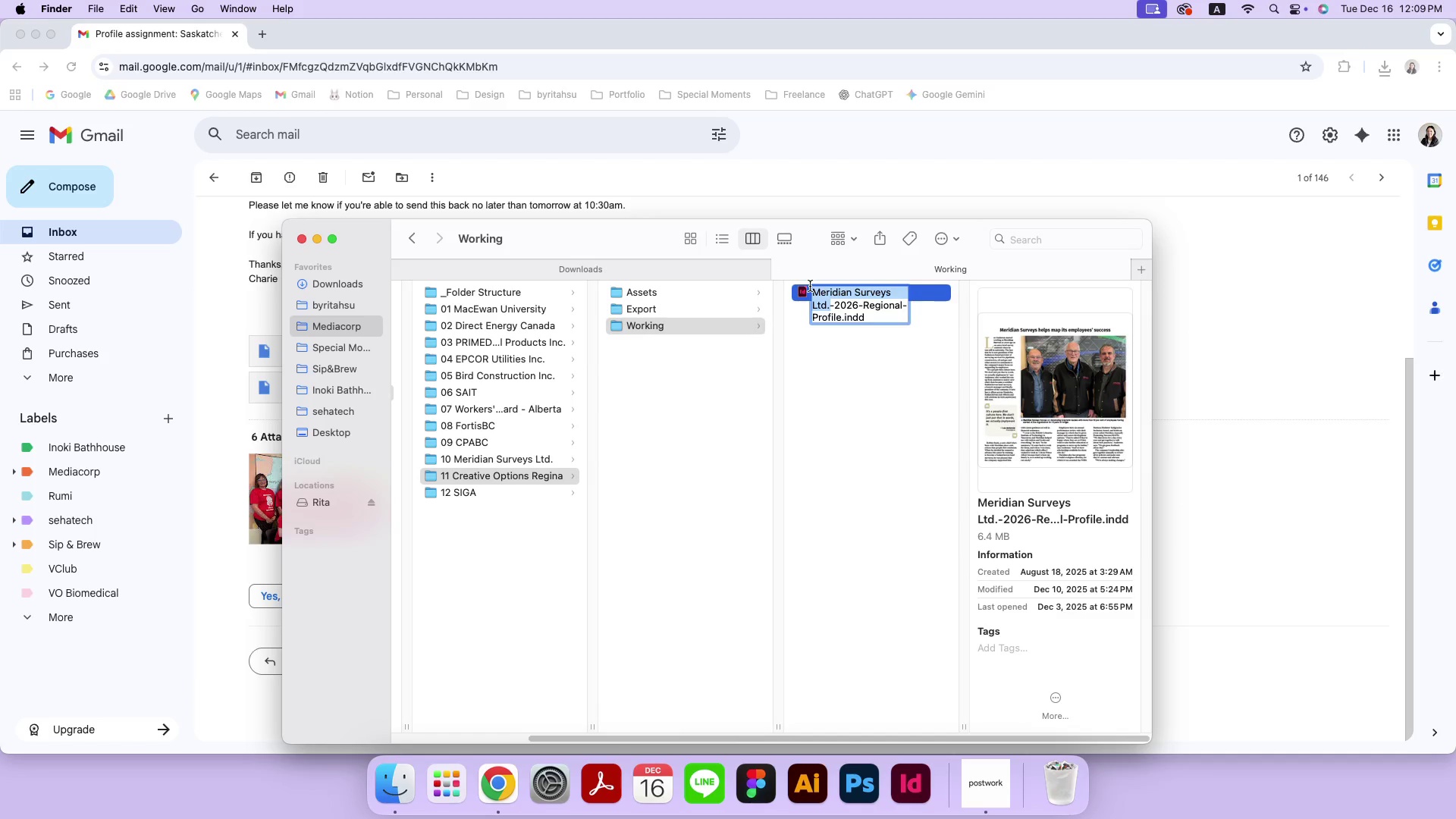 
key(Meta+CommandLeft)
 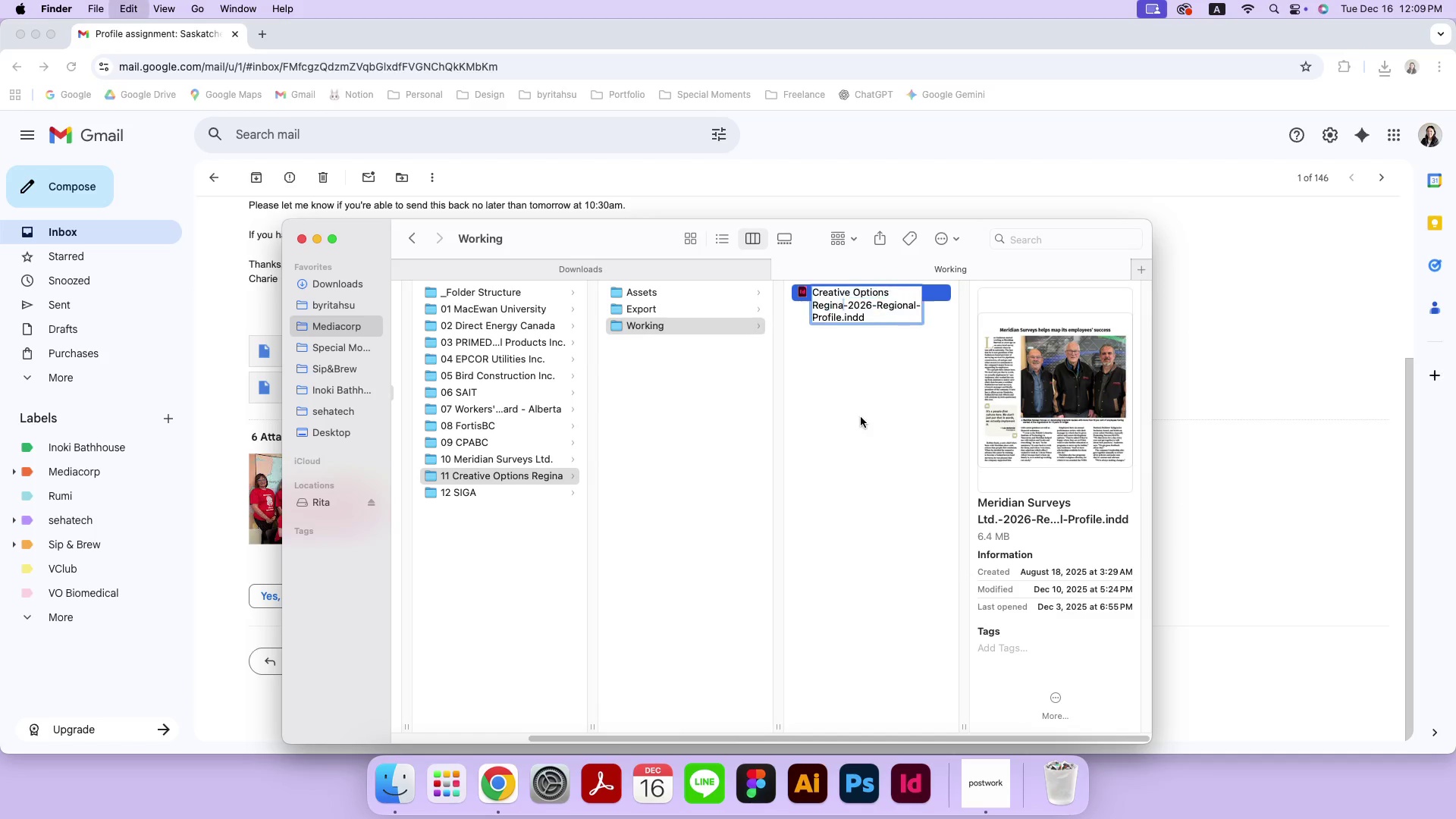 
key(Meta+V)
 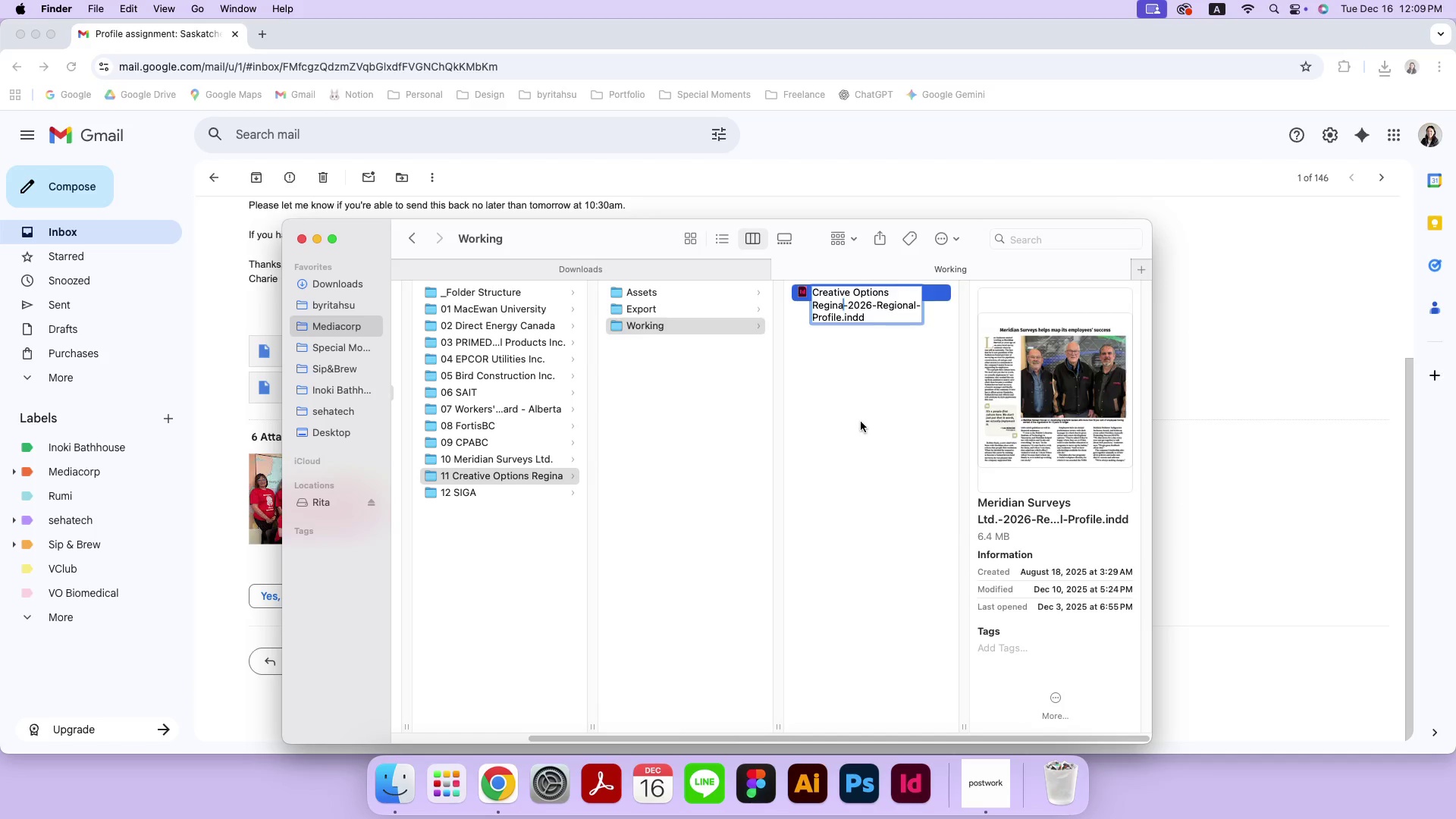 
left_click([861, 422])
 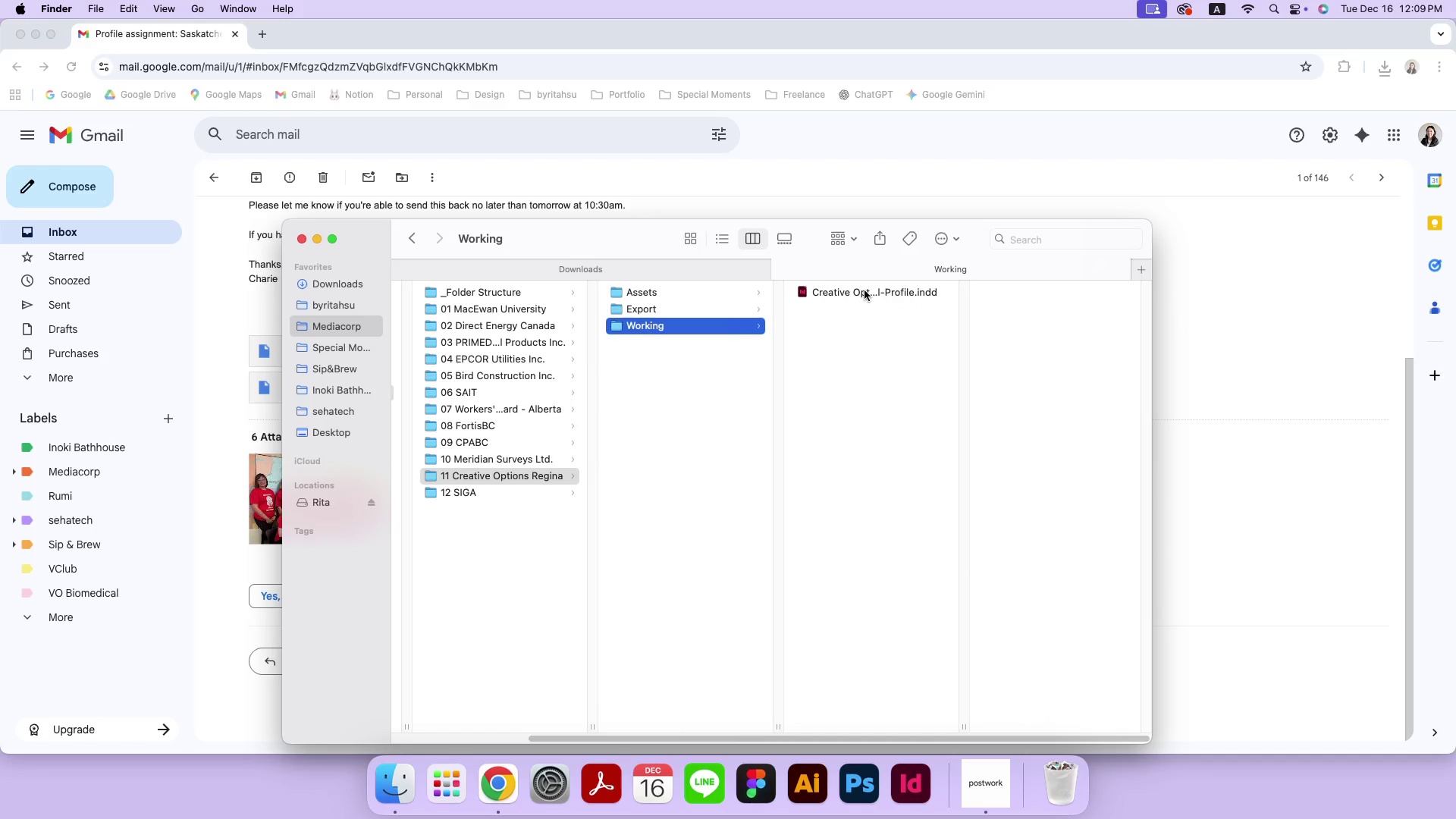 
left_click([864, 290])
 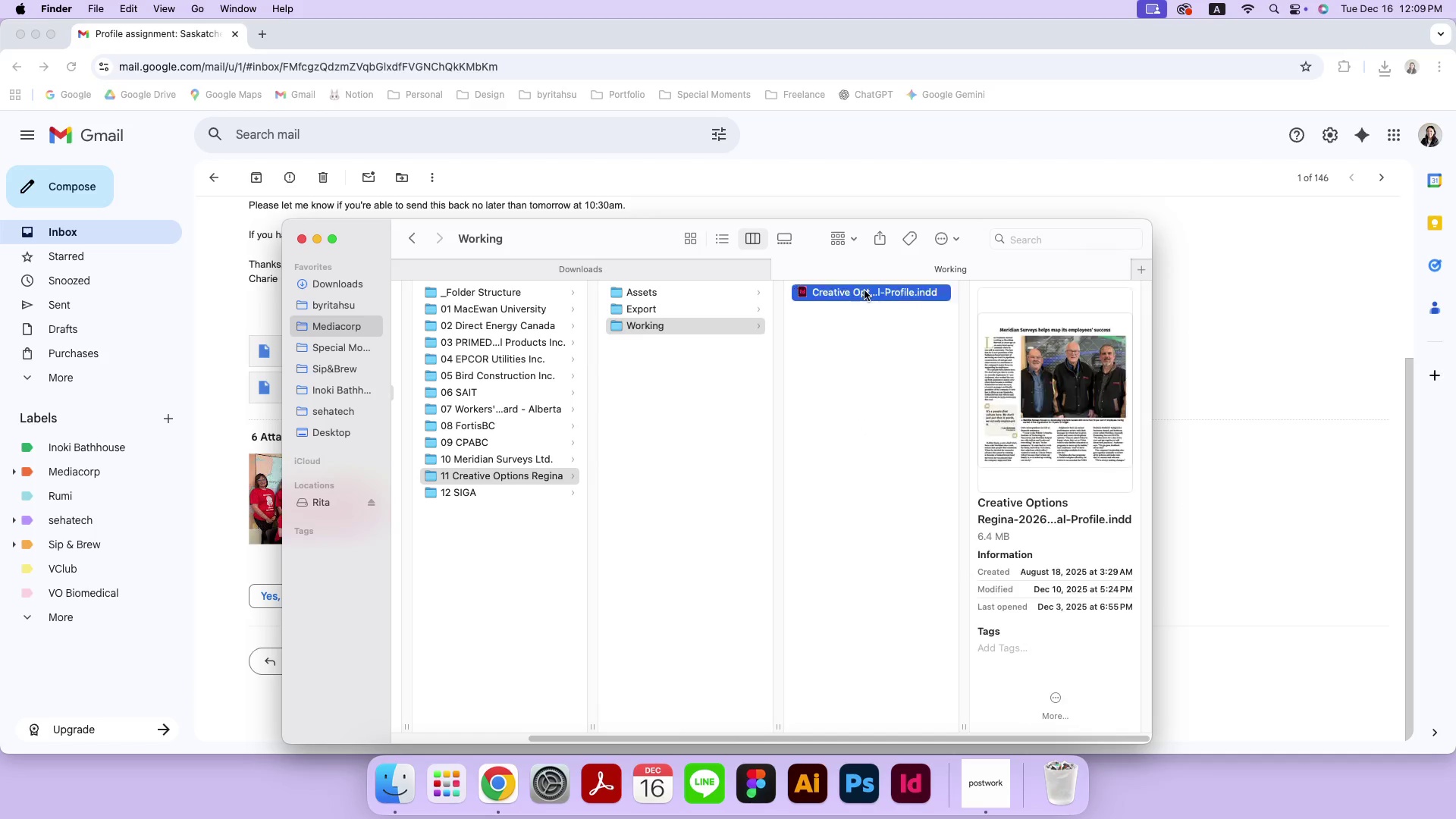 
right_click([864, 290])
 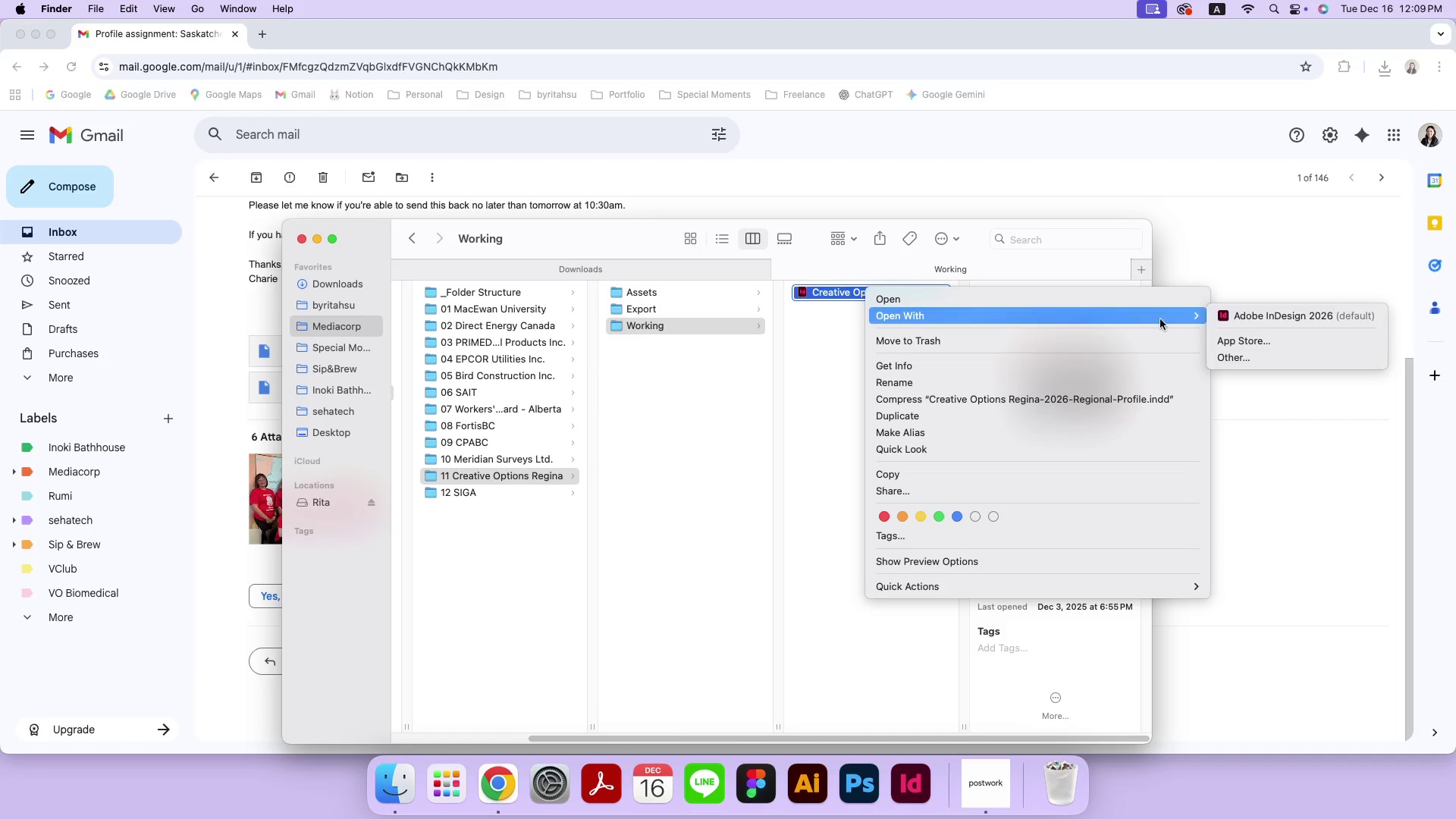 
left_click([1275, 319])
 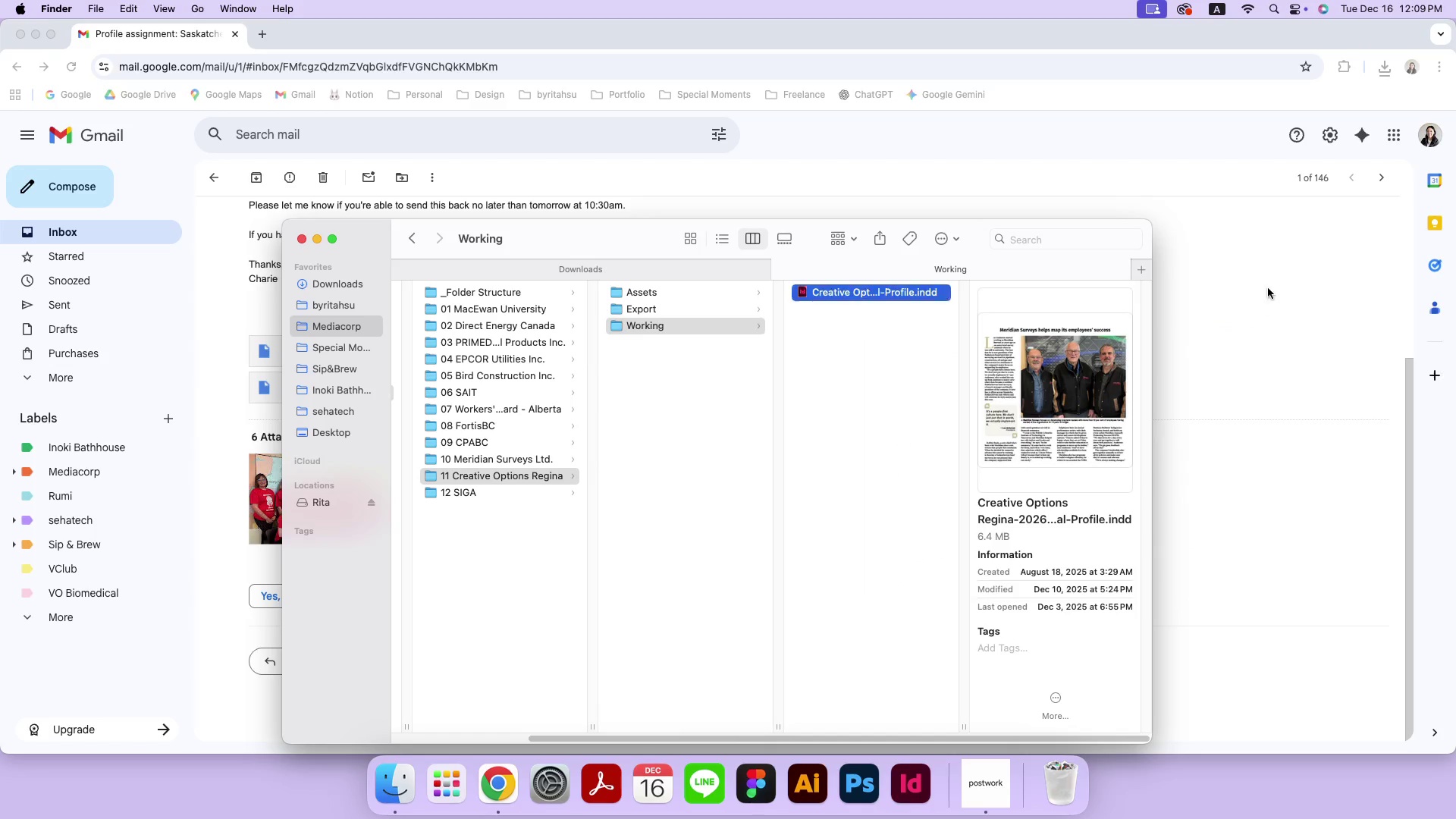 
left_click([1268, 286])
 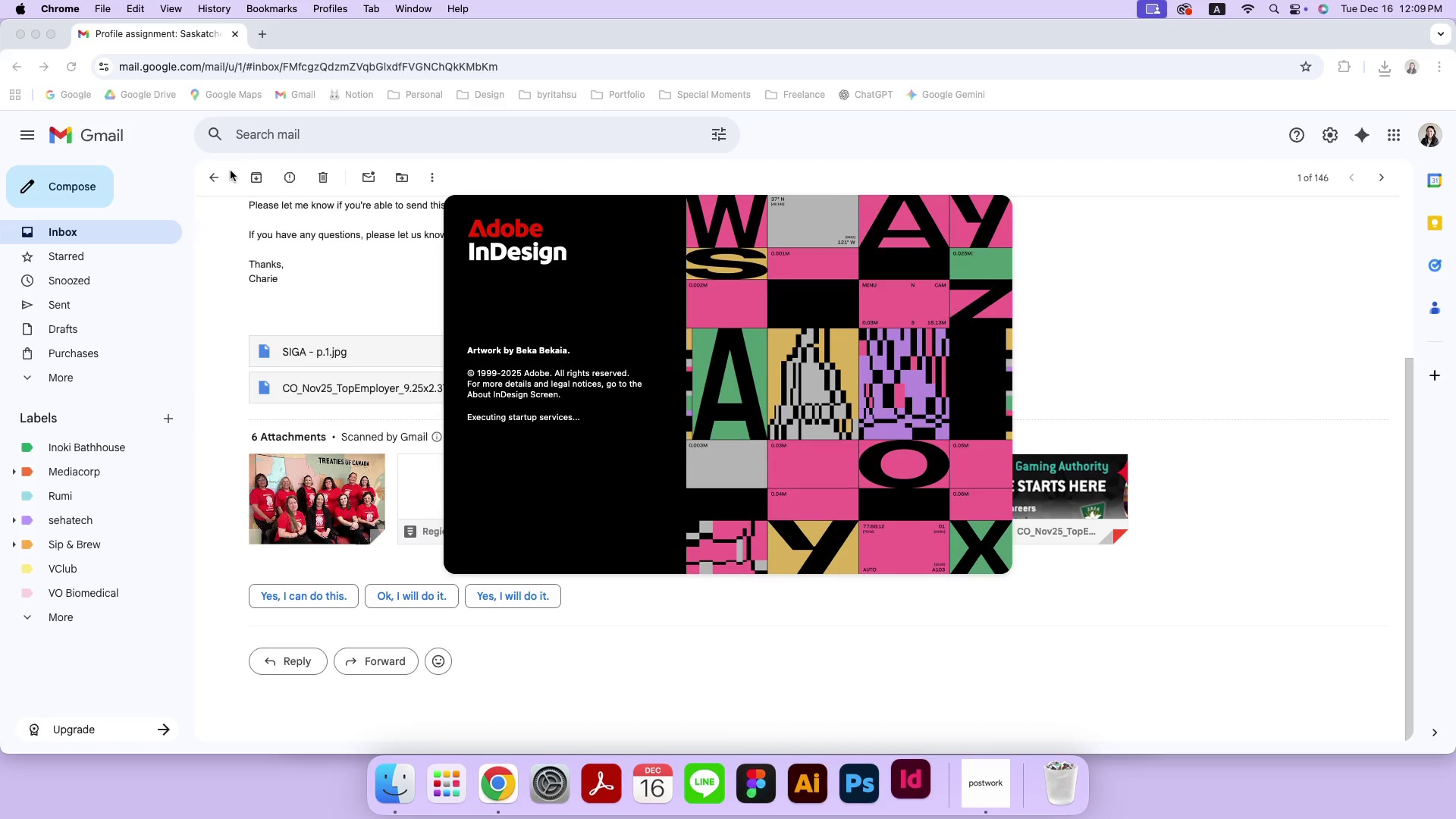 
double_click([210, 182])
 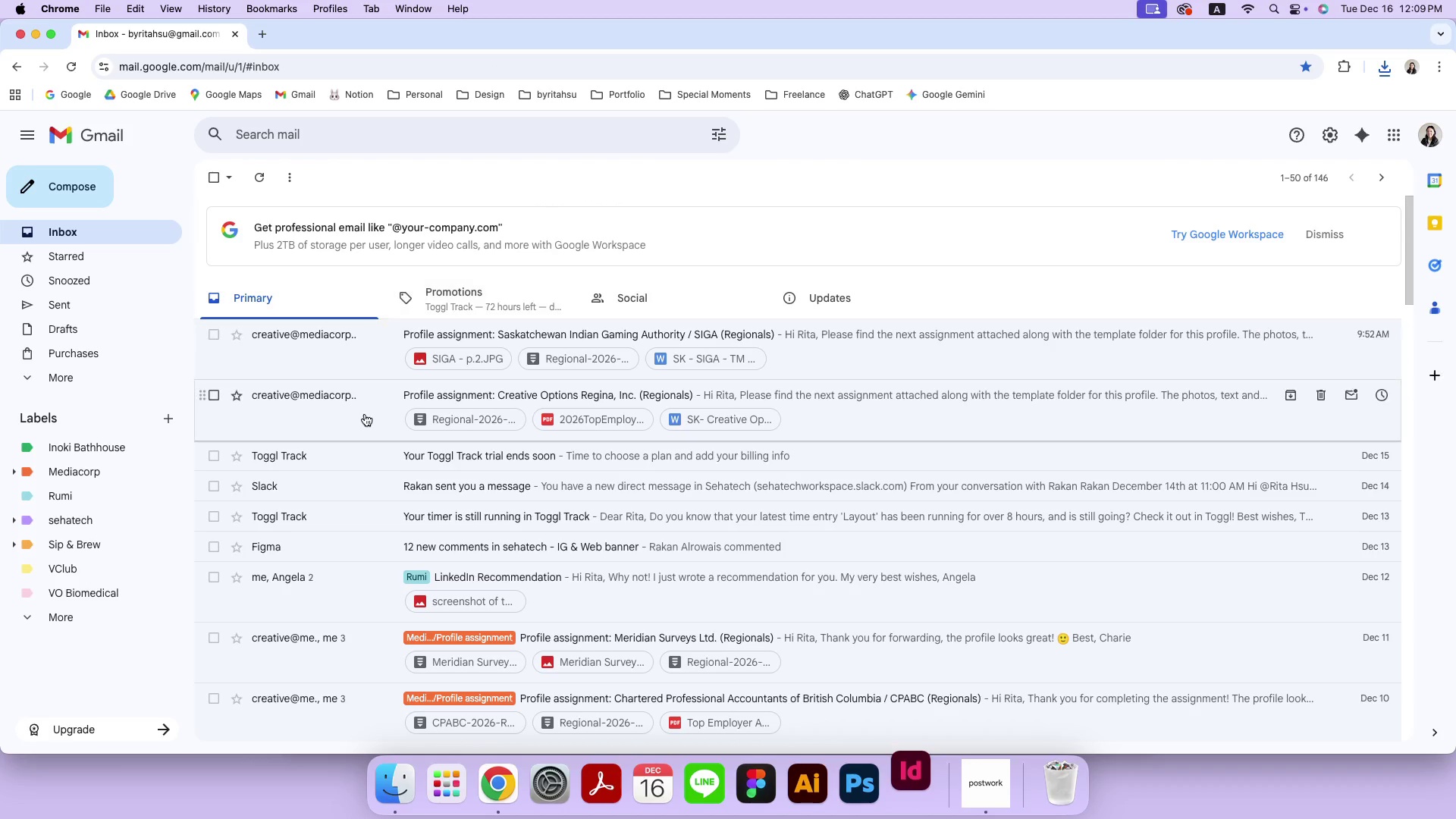 
left_click([365, 419])
 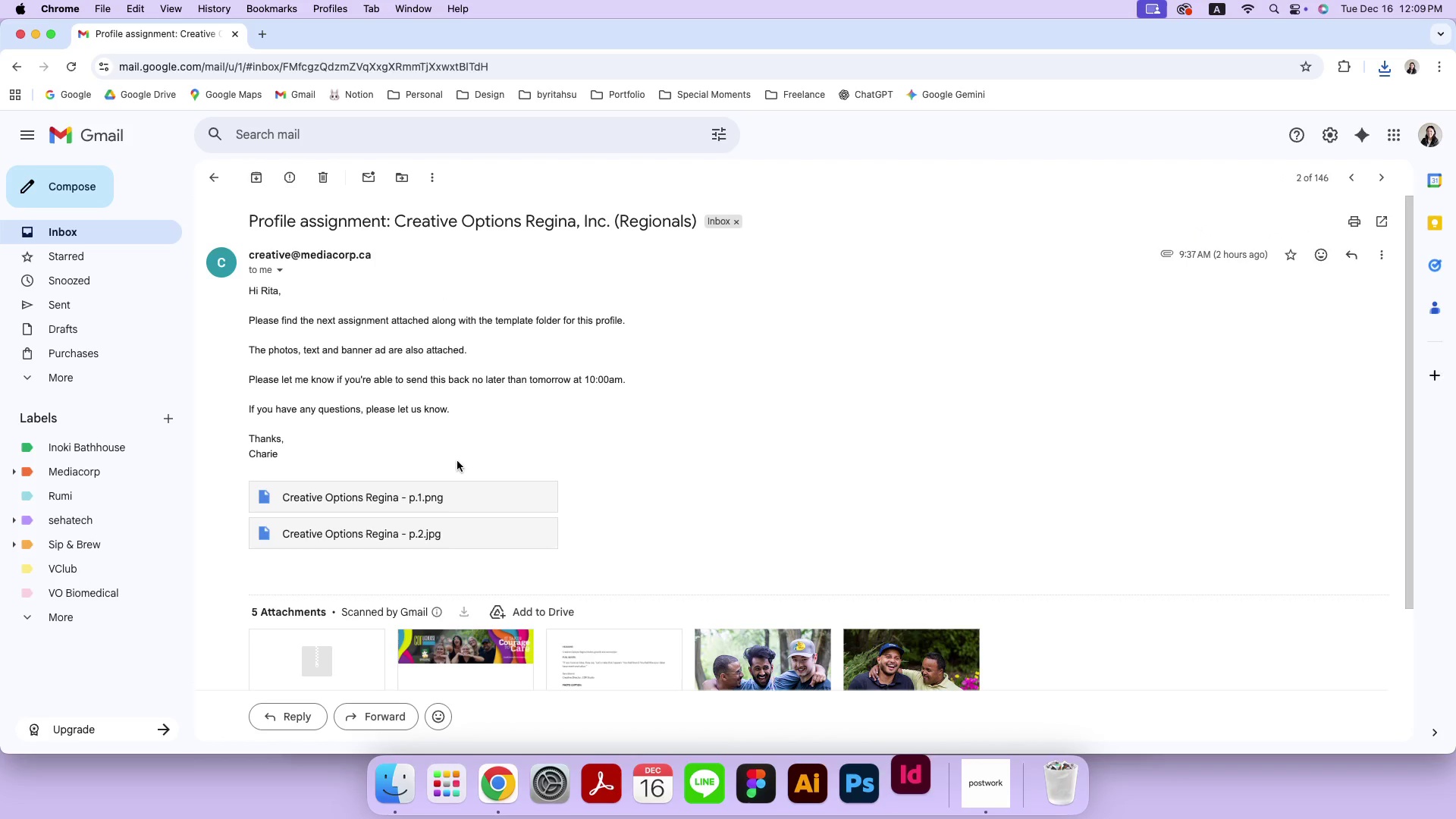 
left_click([603, 500])
 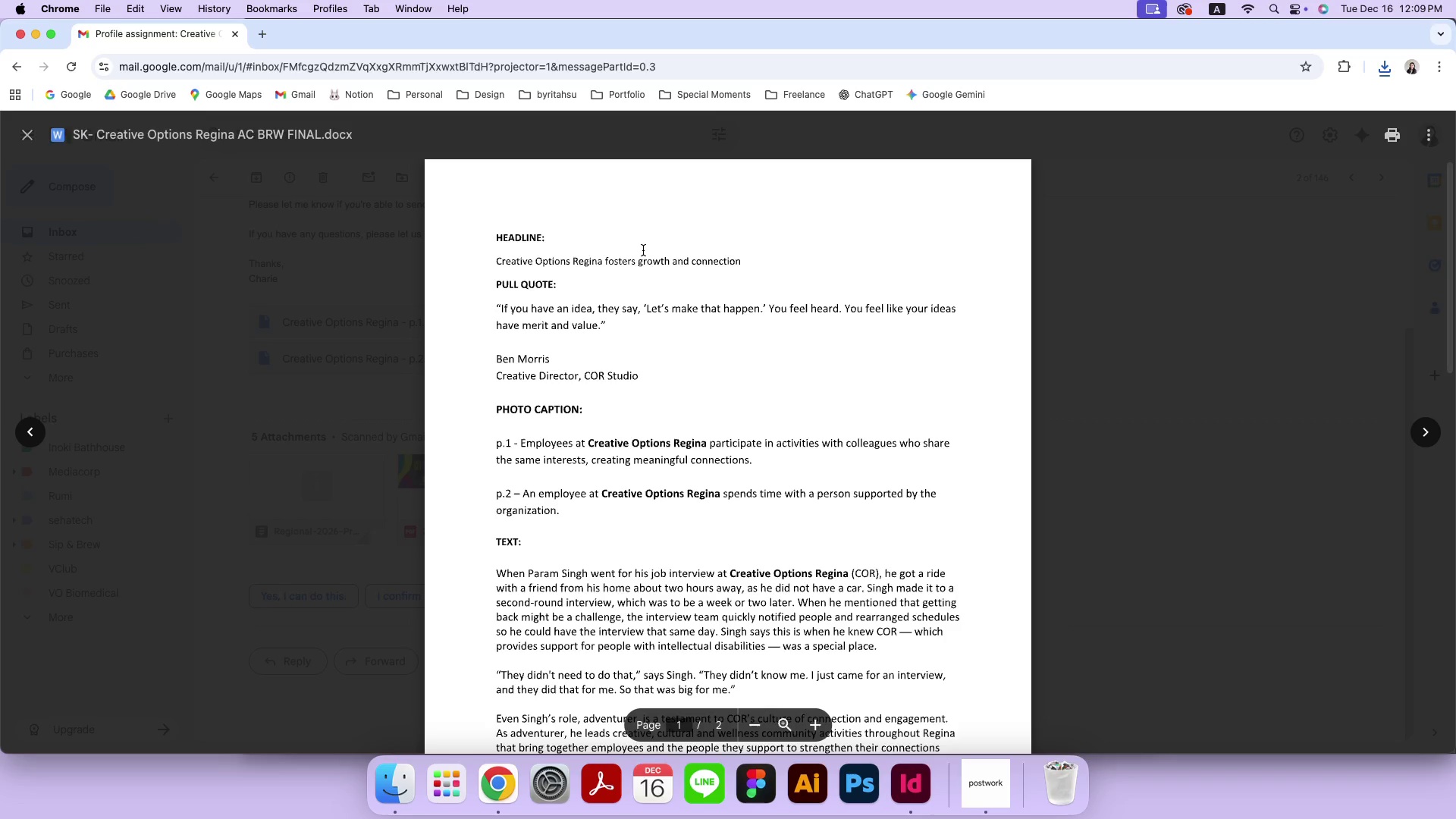 
scroll: coordinate [461, 463], scroll_direction: down, amount: 10.0
 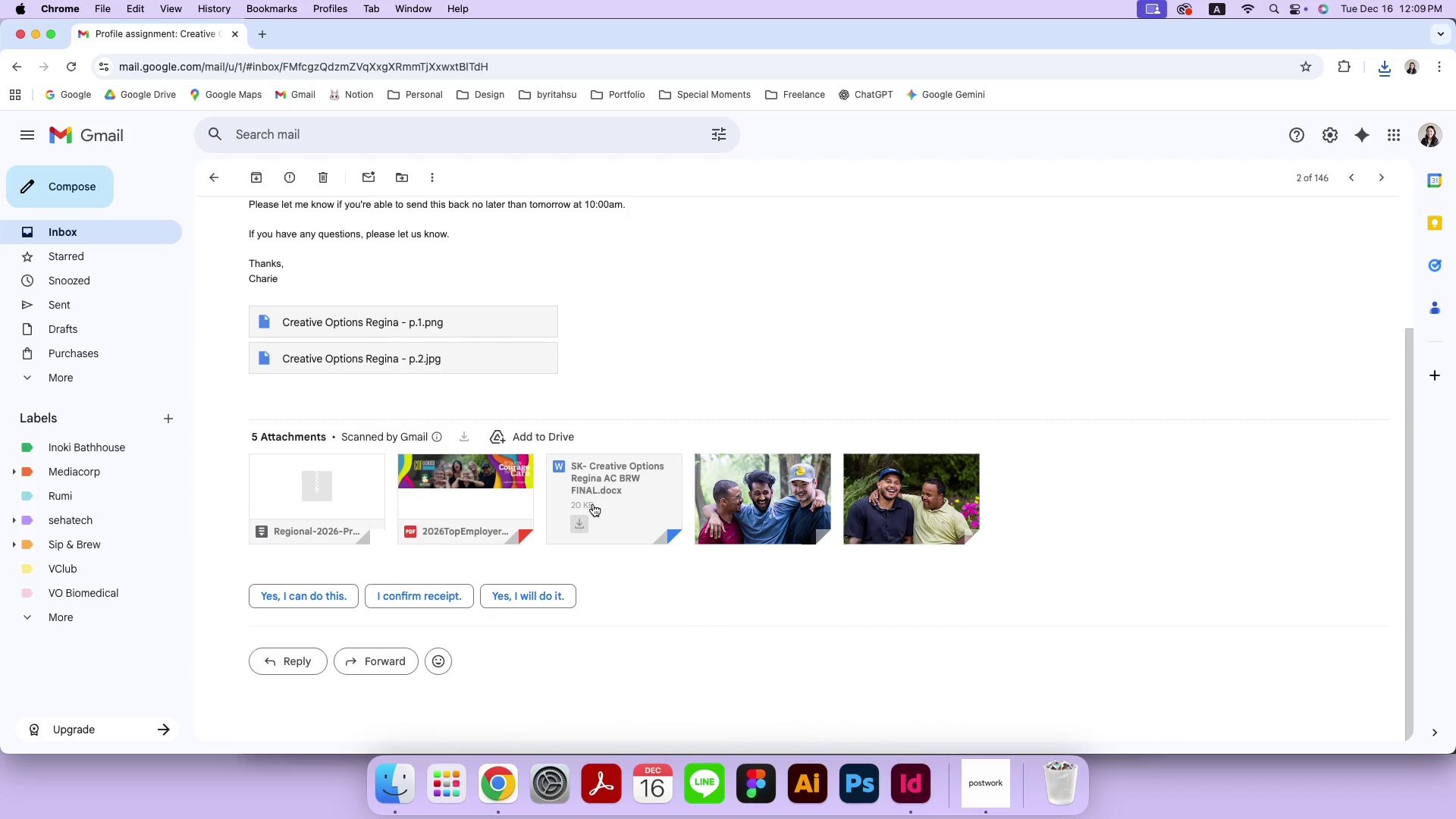 
wait(5.86)
 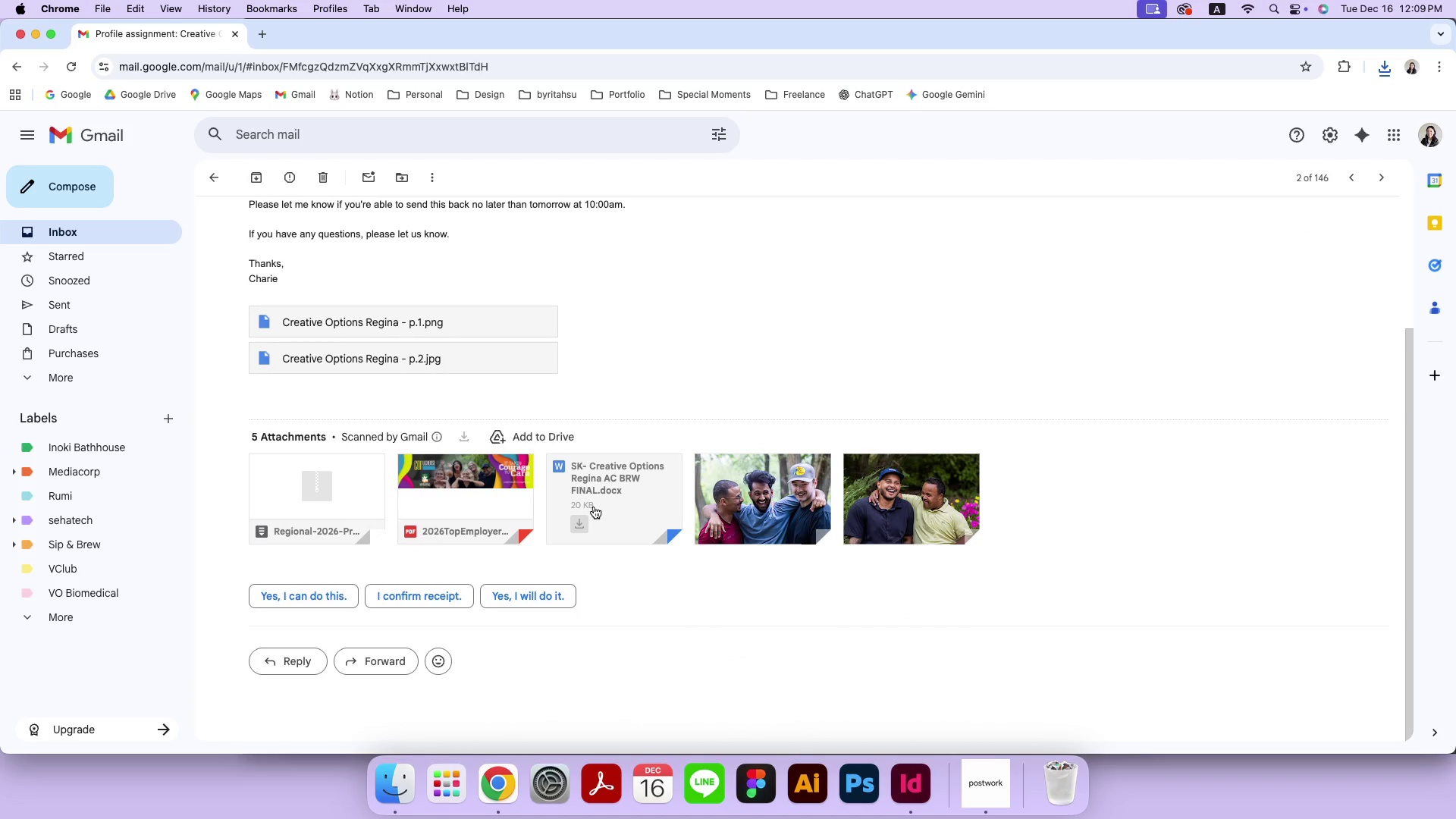 
left_click([643, 250])
 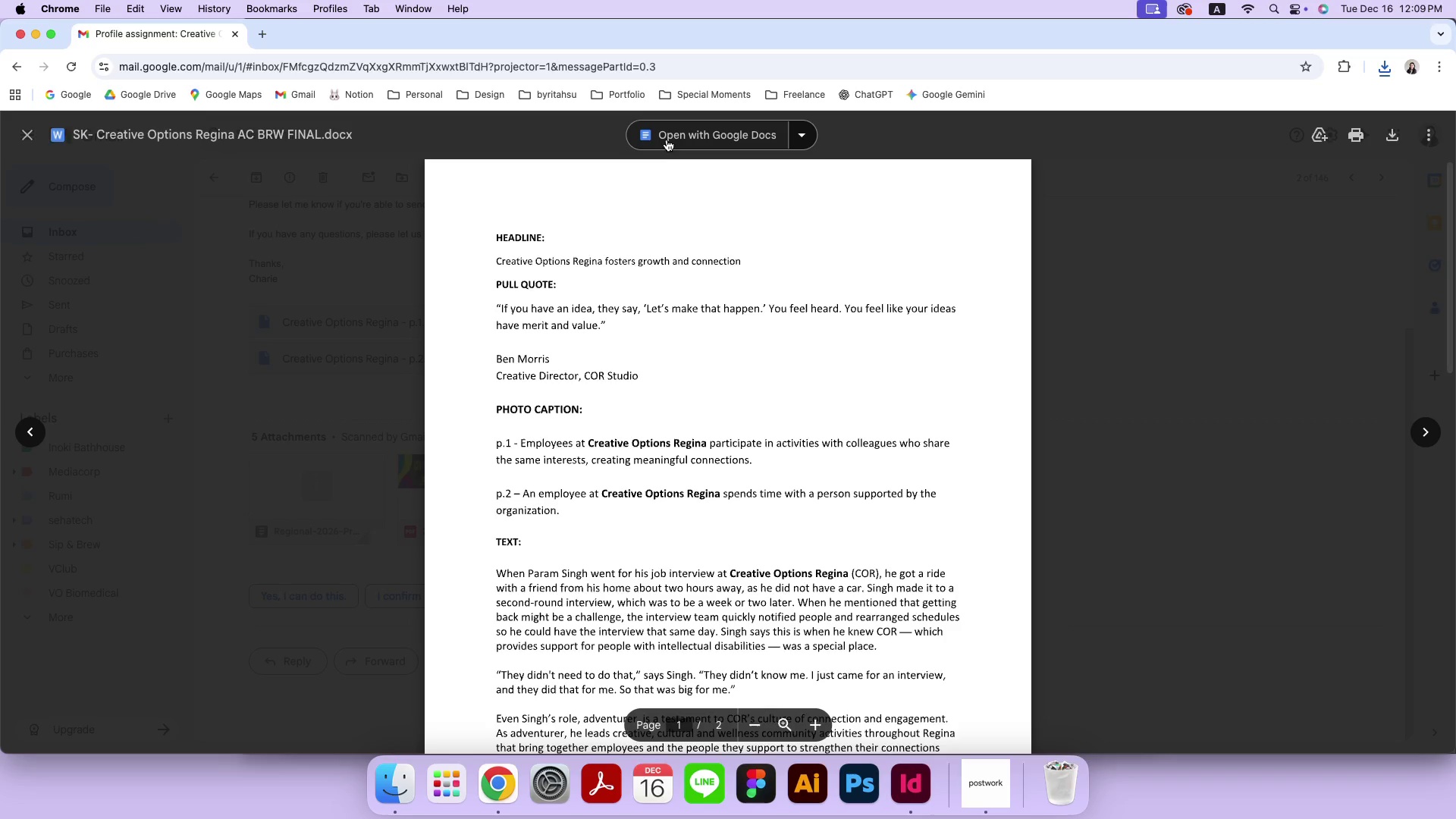 
left_click([667, 137])
 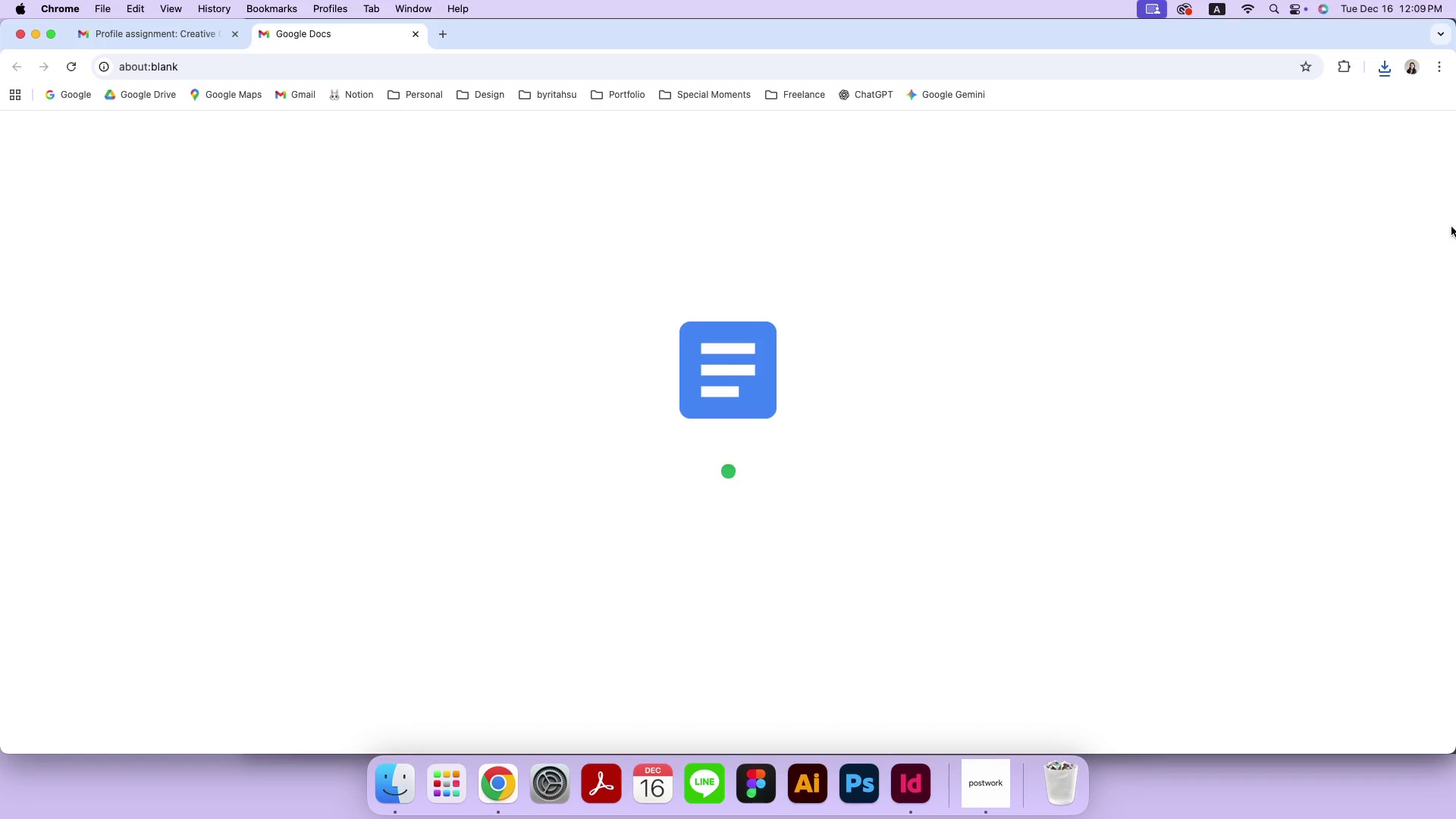 
left_click_drag(start_coordinate=[1455, 226], to_coordinate=[234, 239])
 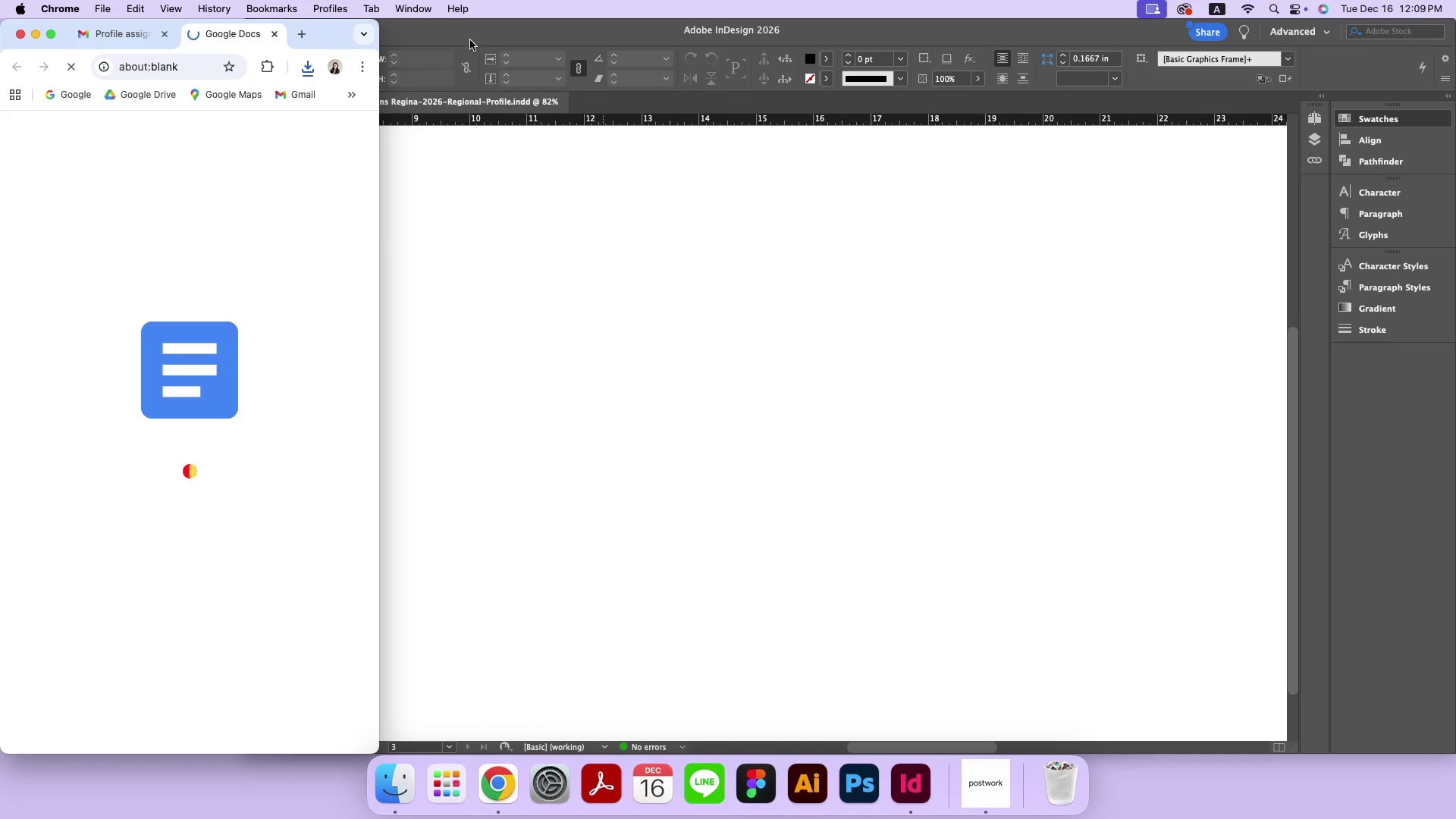 
left_click([470, 40])
 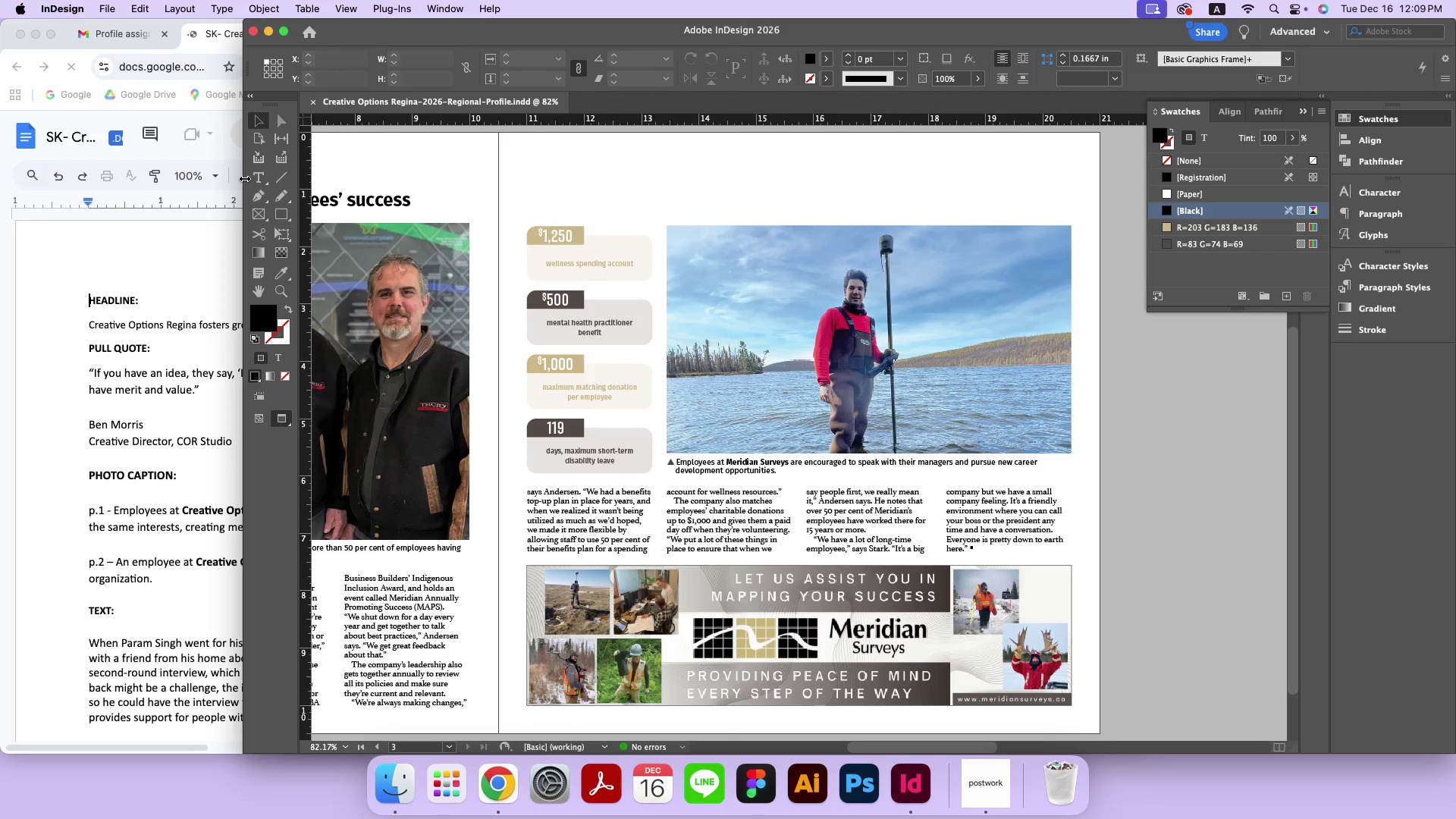 
left_click_drag(start_coordinate=[243, 179], to_coordinate=[373, 171])
 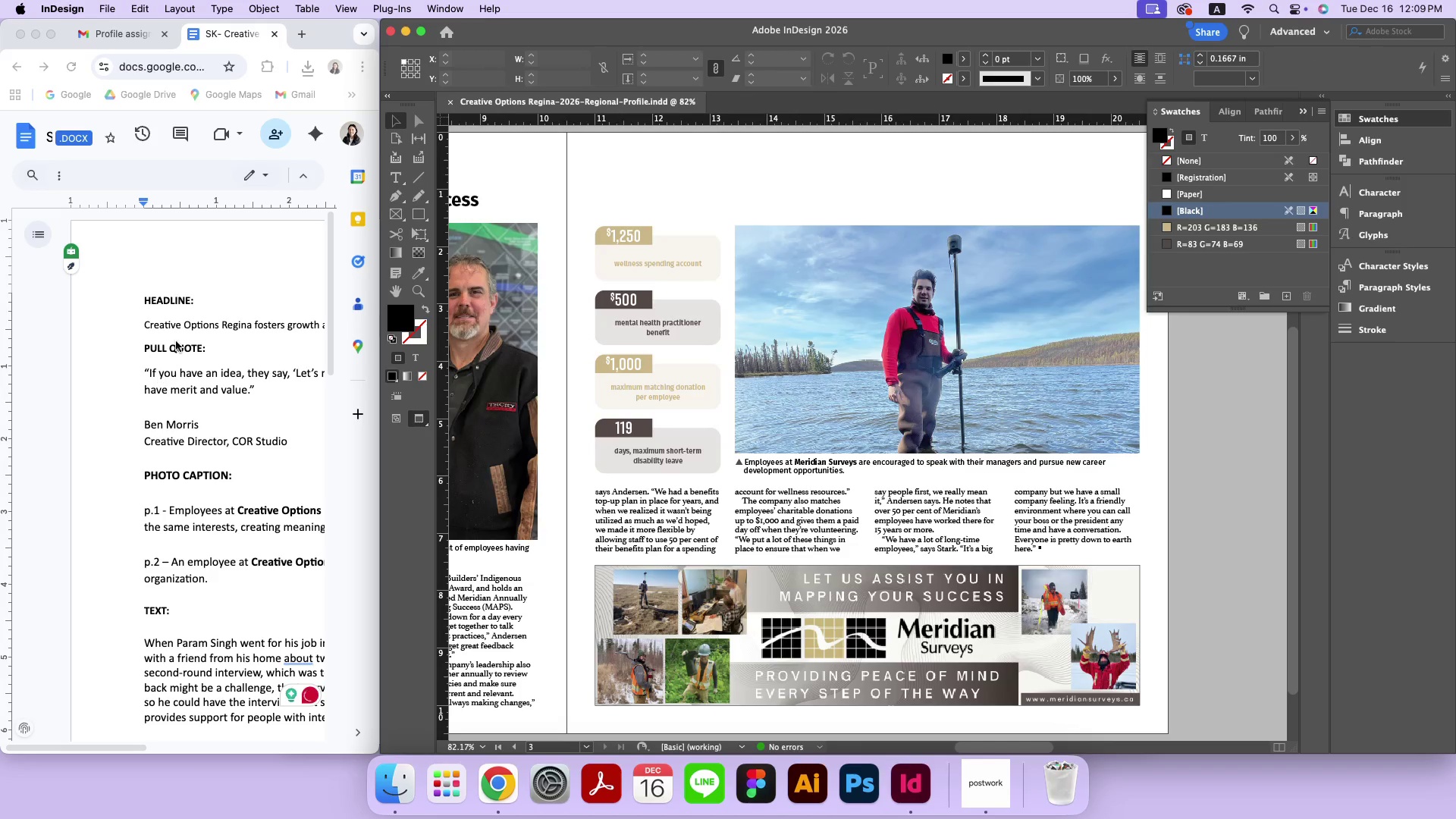 
left_click([181, 334])